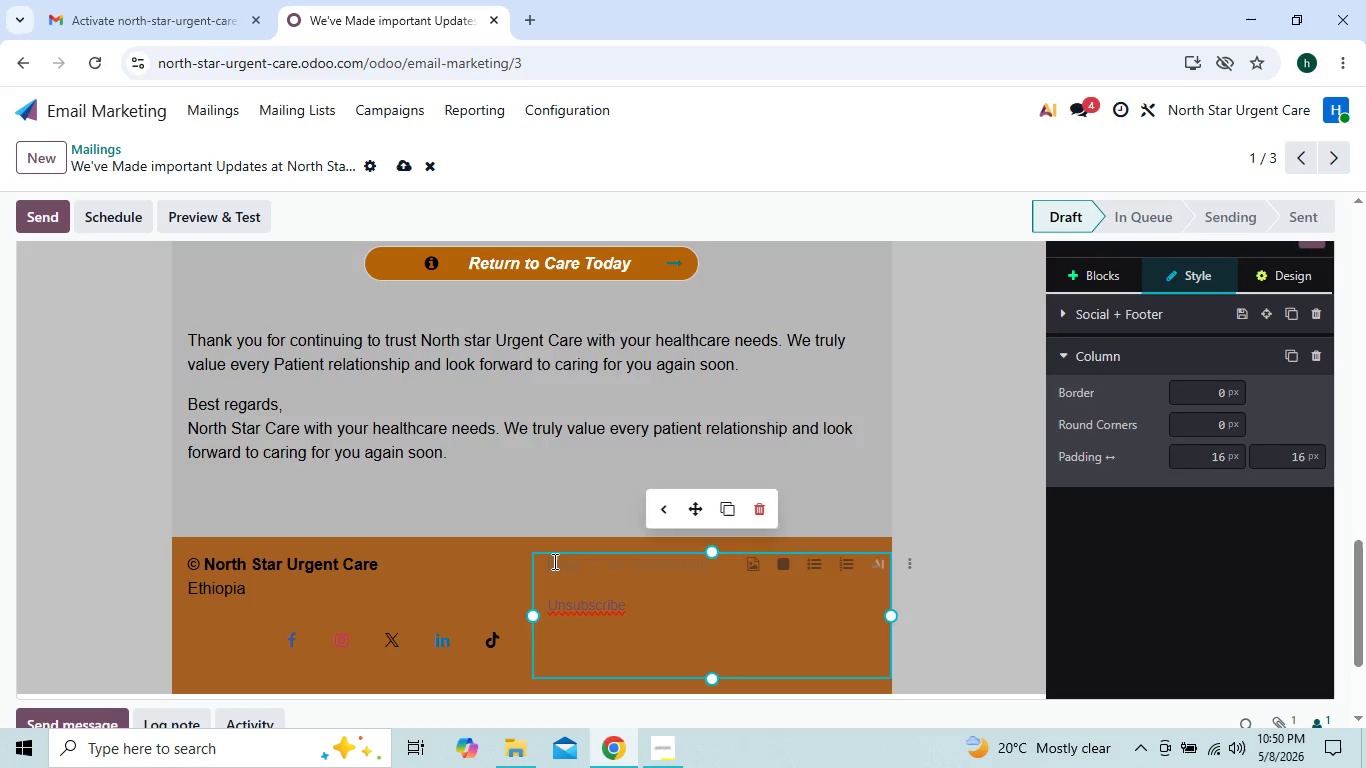 
key(Control+V)
 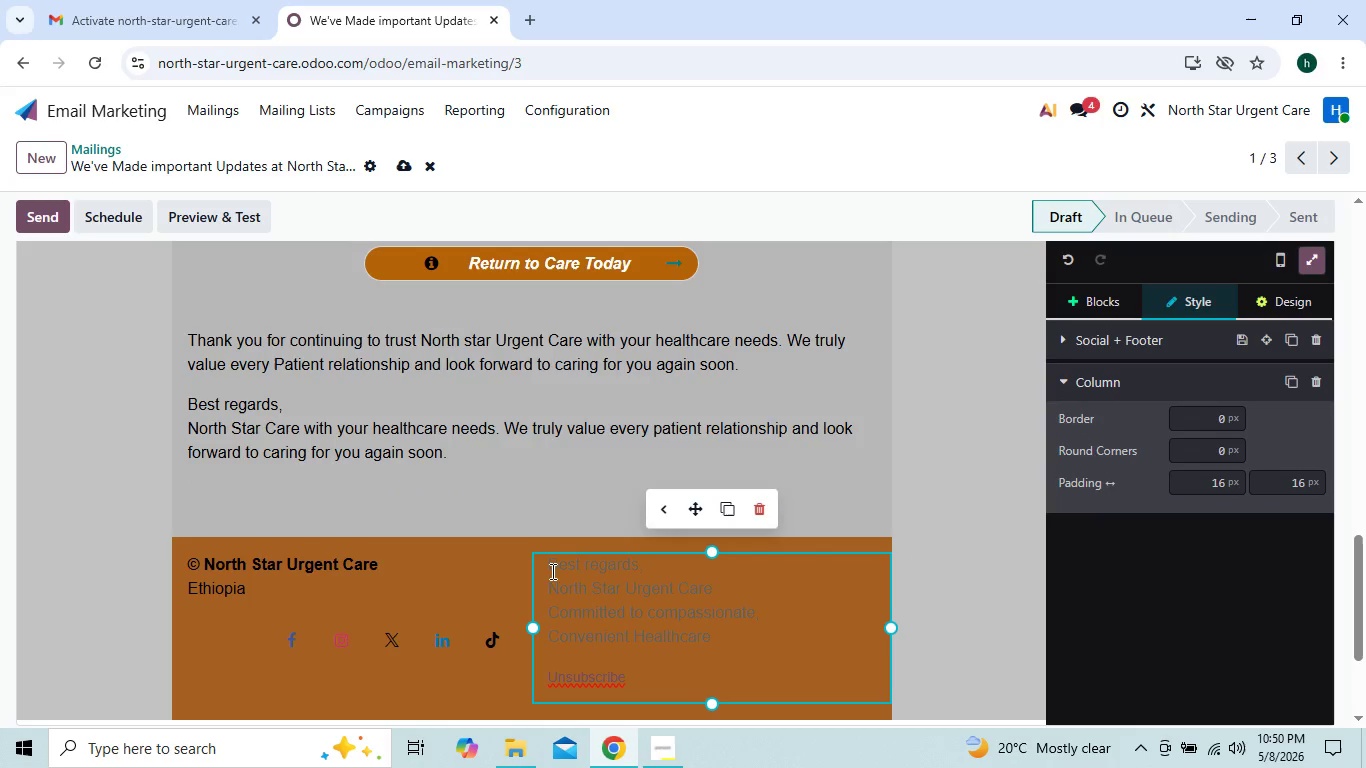 
left_click_drag(start_coordinate=[547, 565], to_coordinate=[730, 633])
 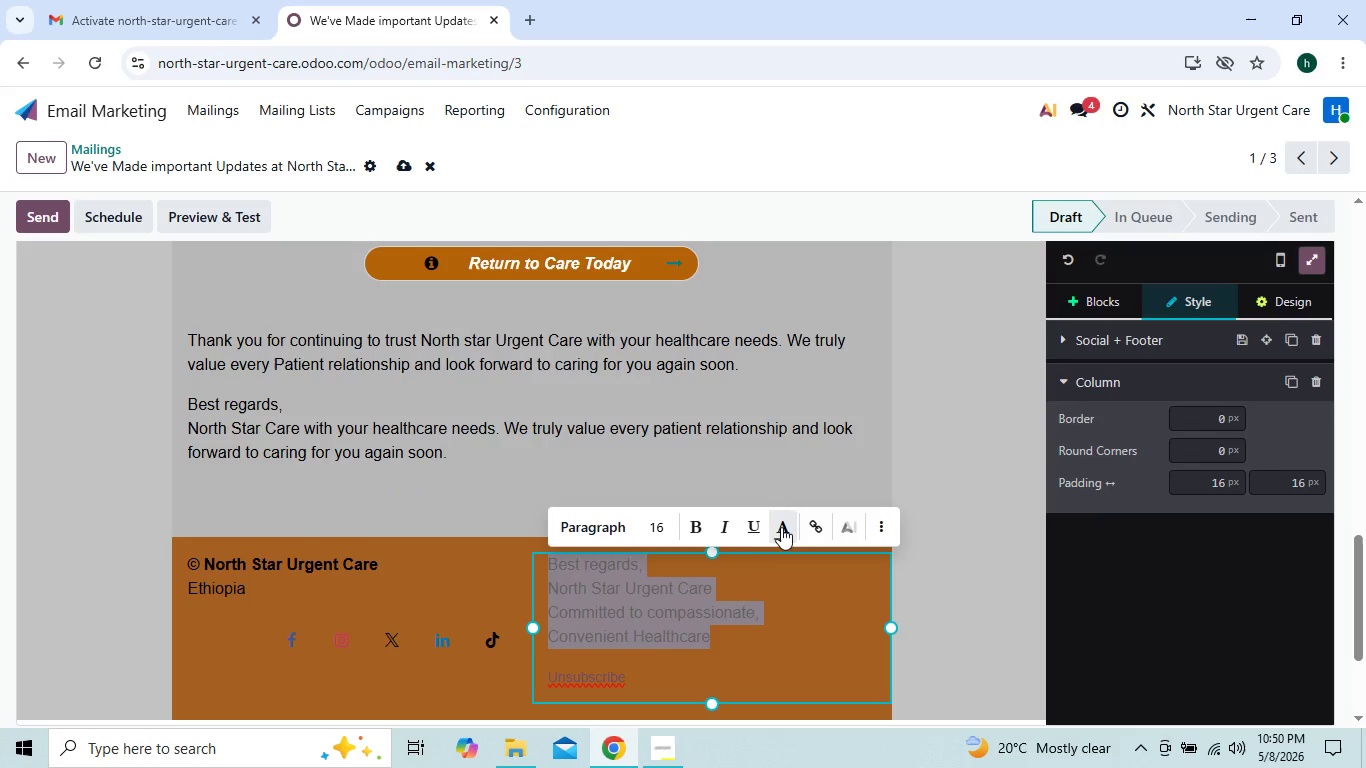 
left_click([782, 527])
 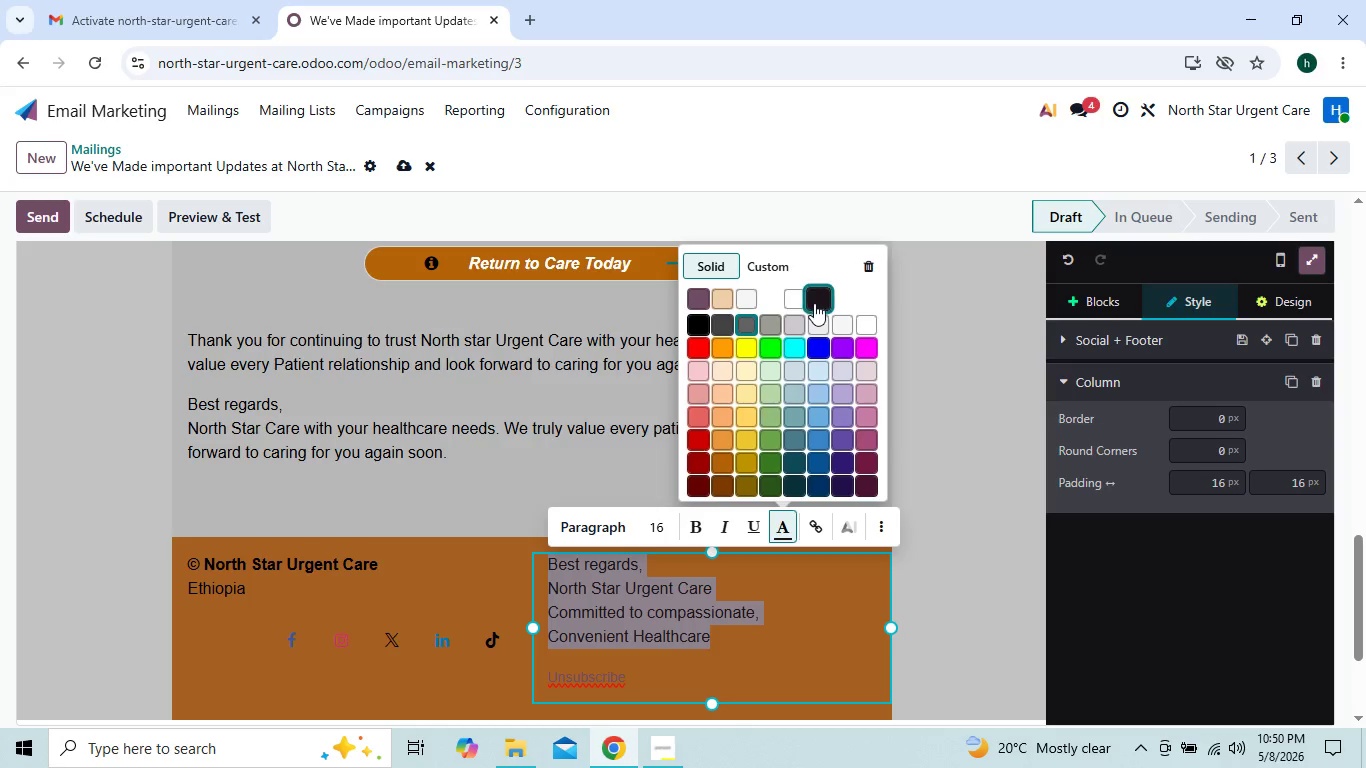 
left_click([817, 294])
 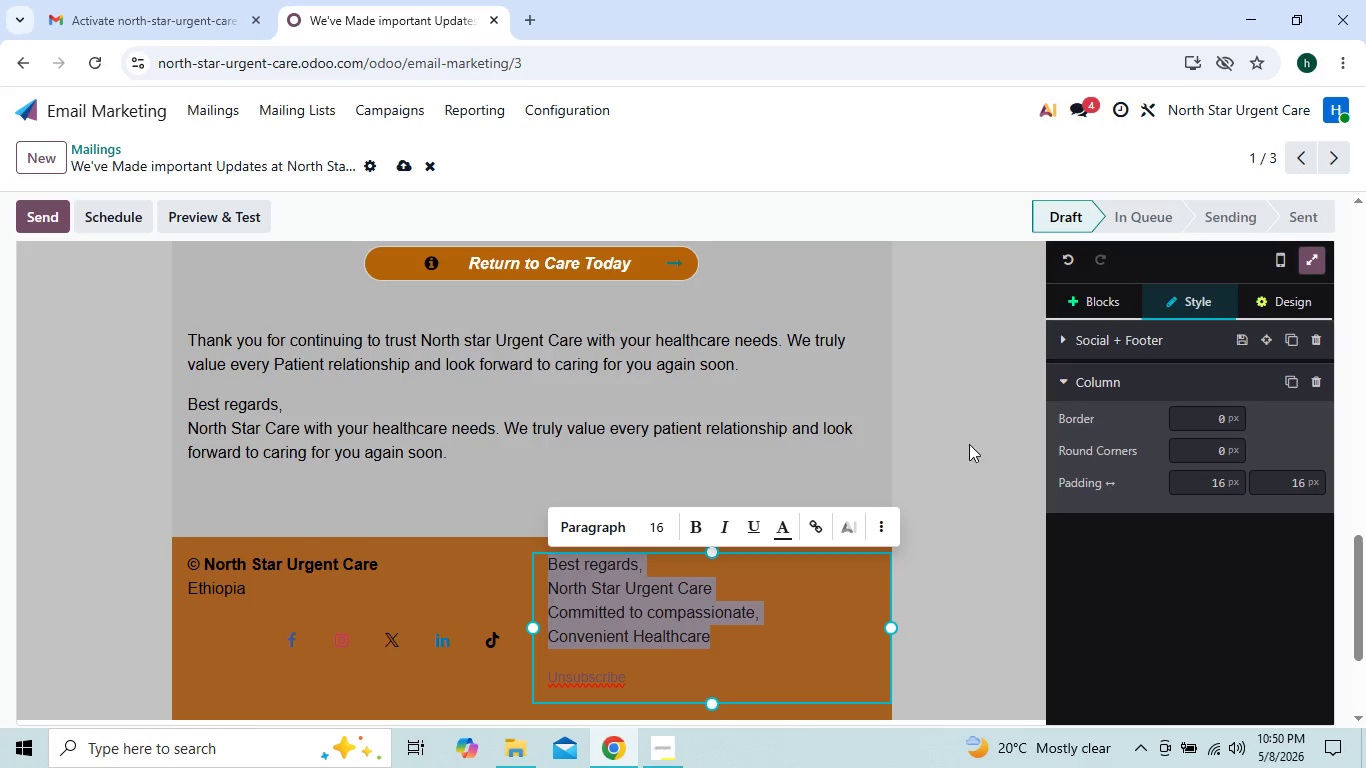 
left_click([973, 459])
 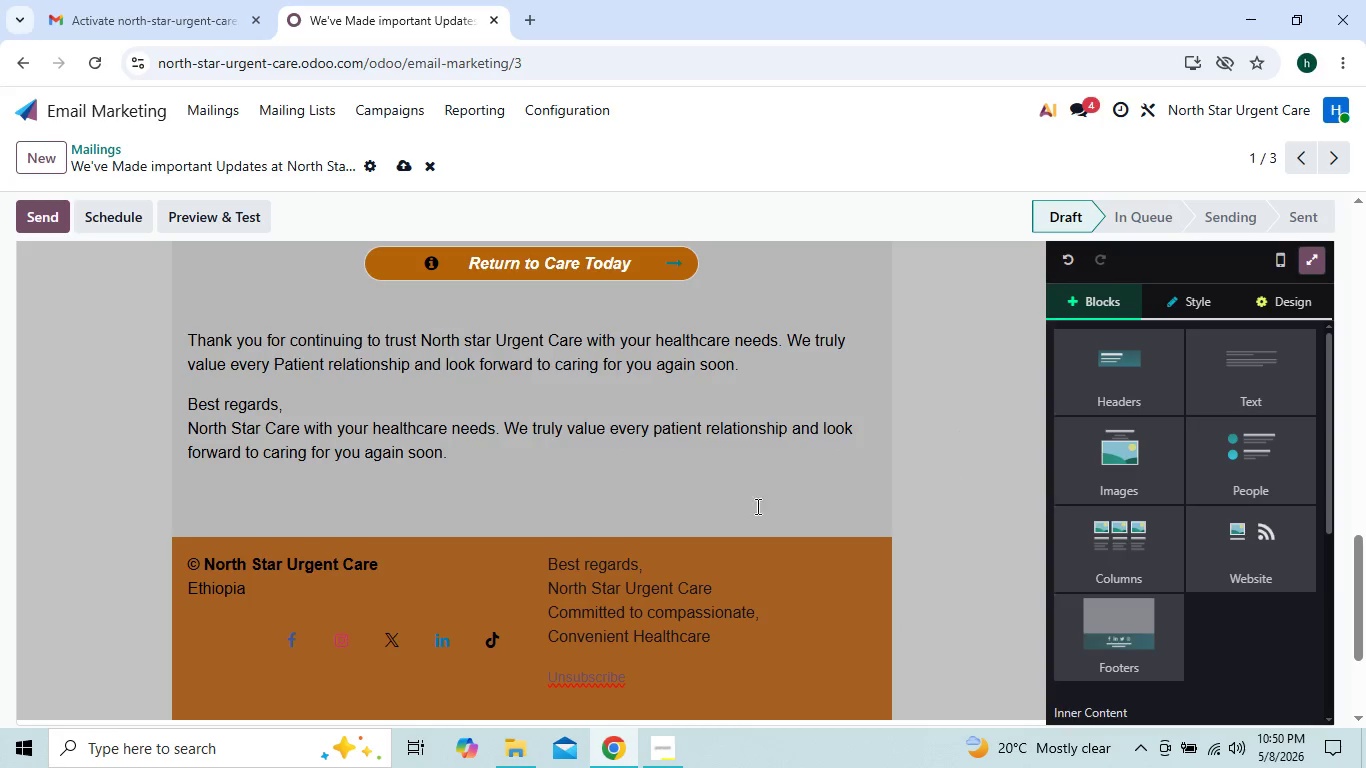 
left_click_drag(start_coordinate=[578, 638], to_coordinate=[576, 657])
 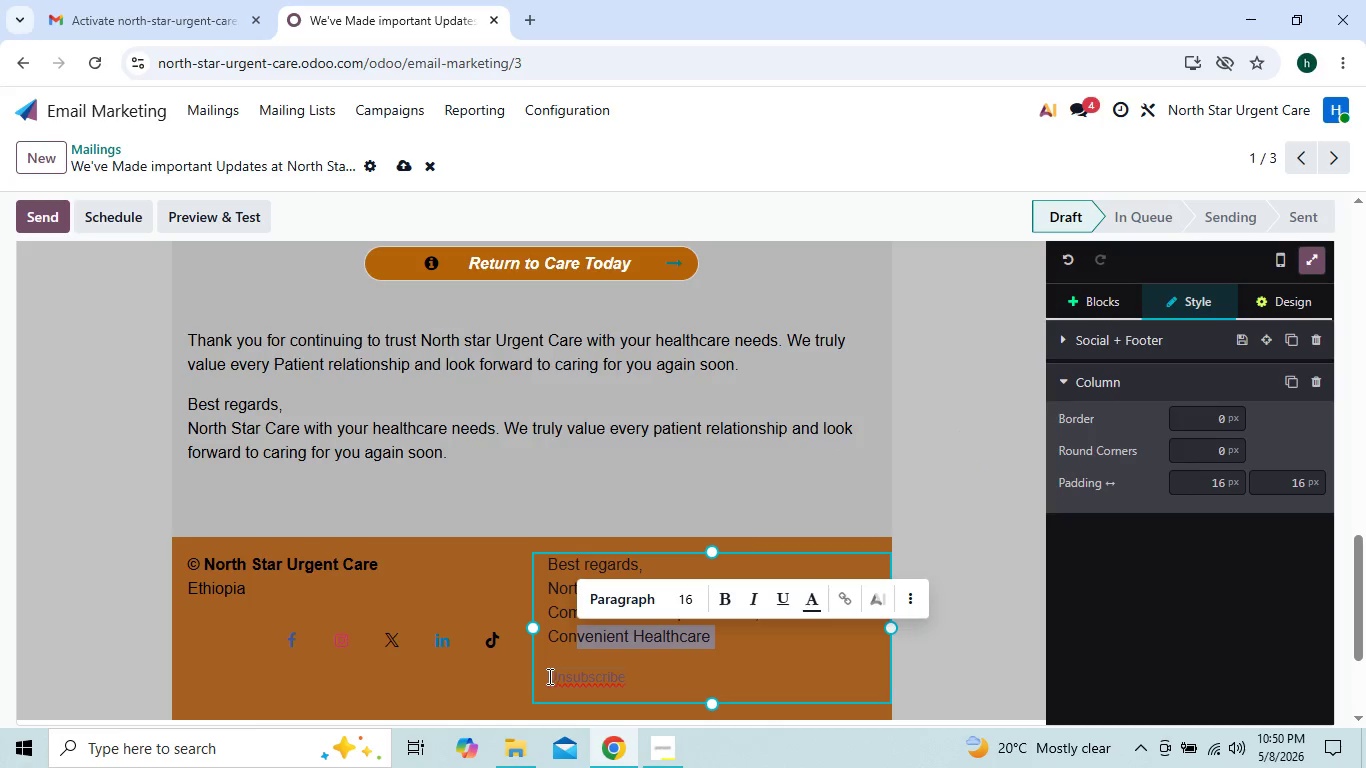 
left_click_drag(start_coordinate=[547, 676], to_coordinate=[630, 672])
 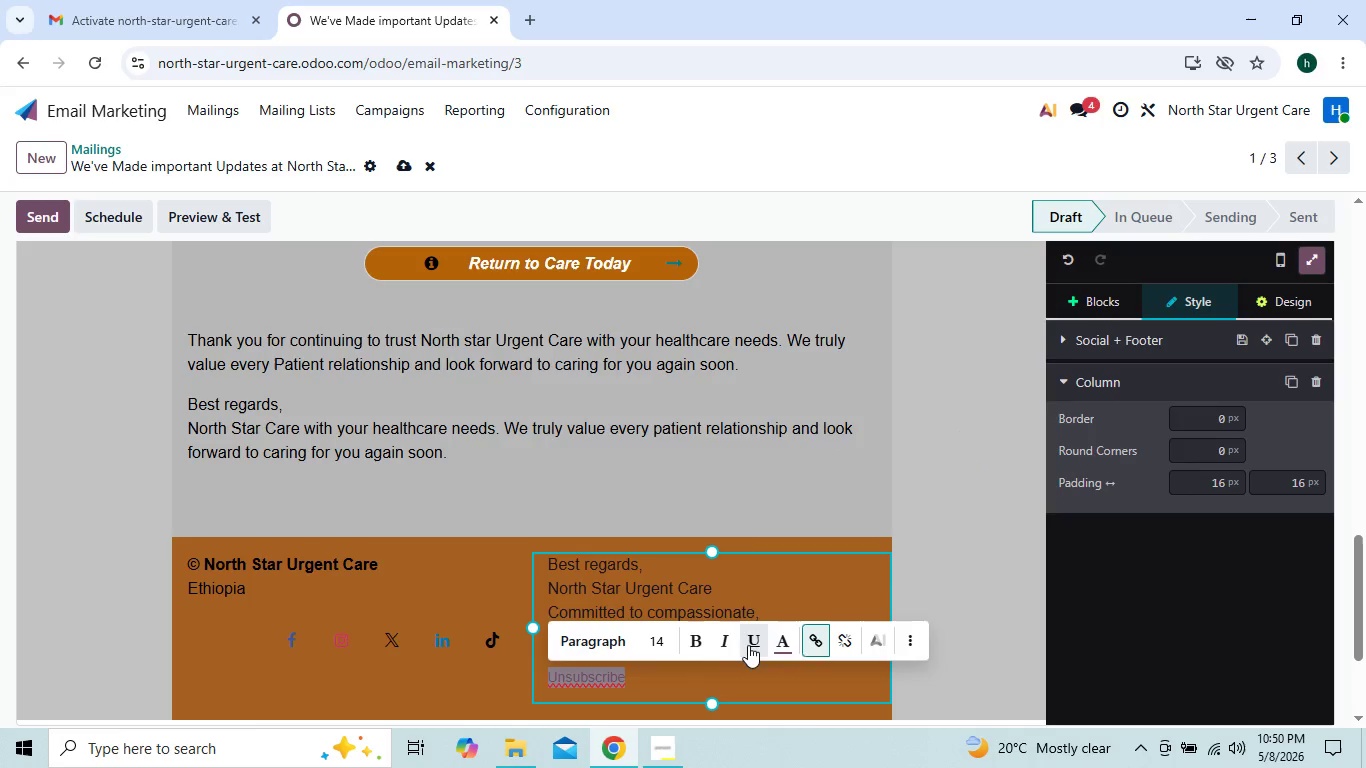 
left_click([785, 643])
 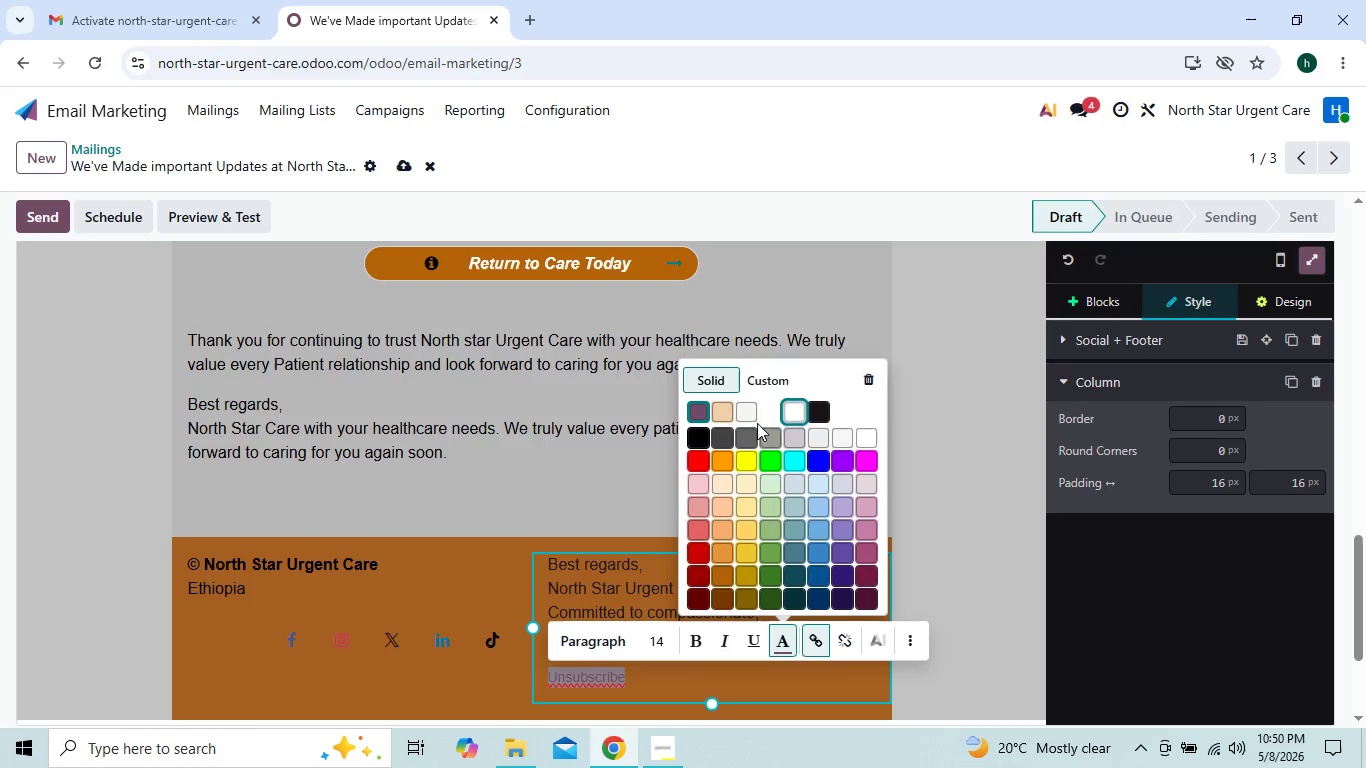 
left_click([697, 458])
 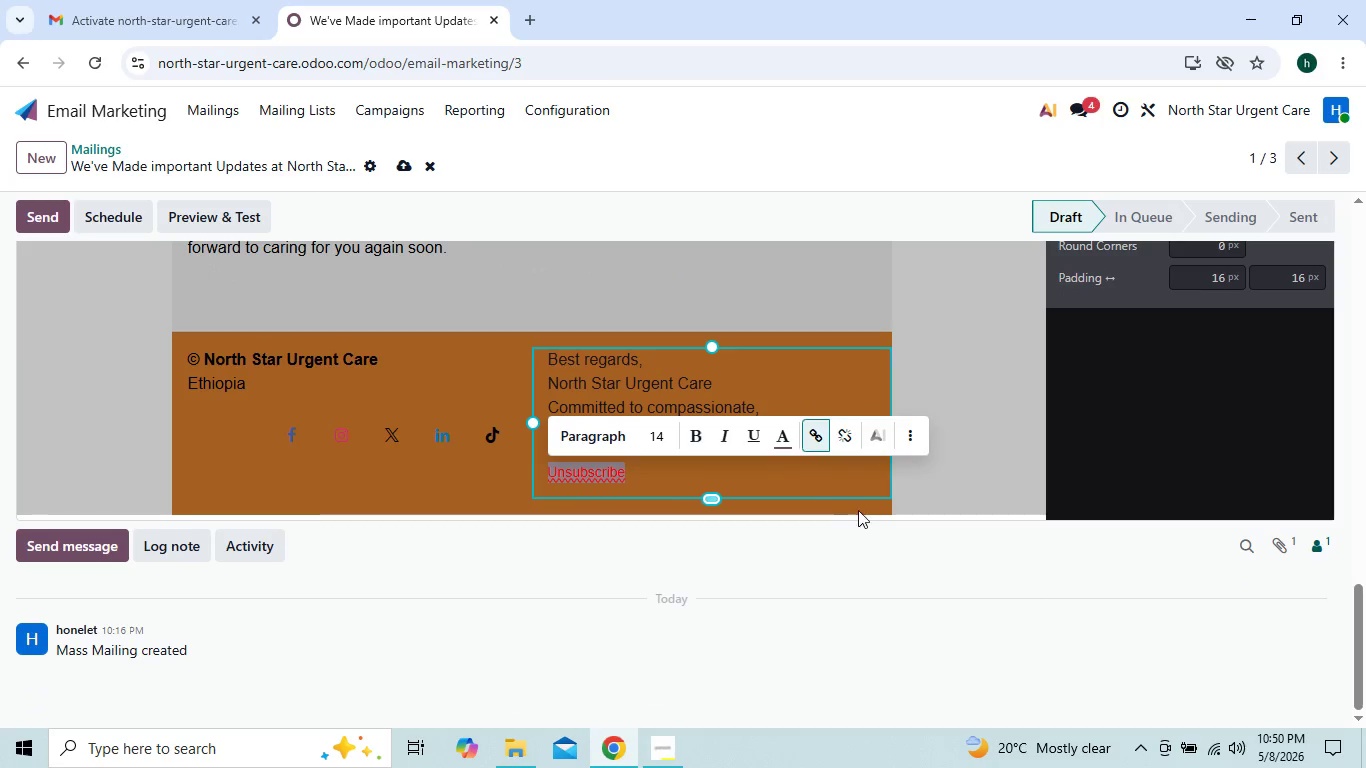 
left_click([883, 513])
 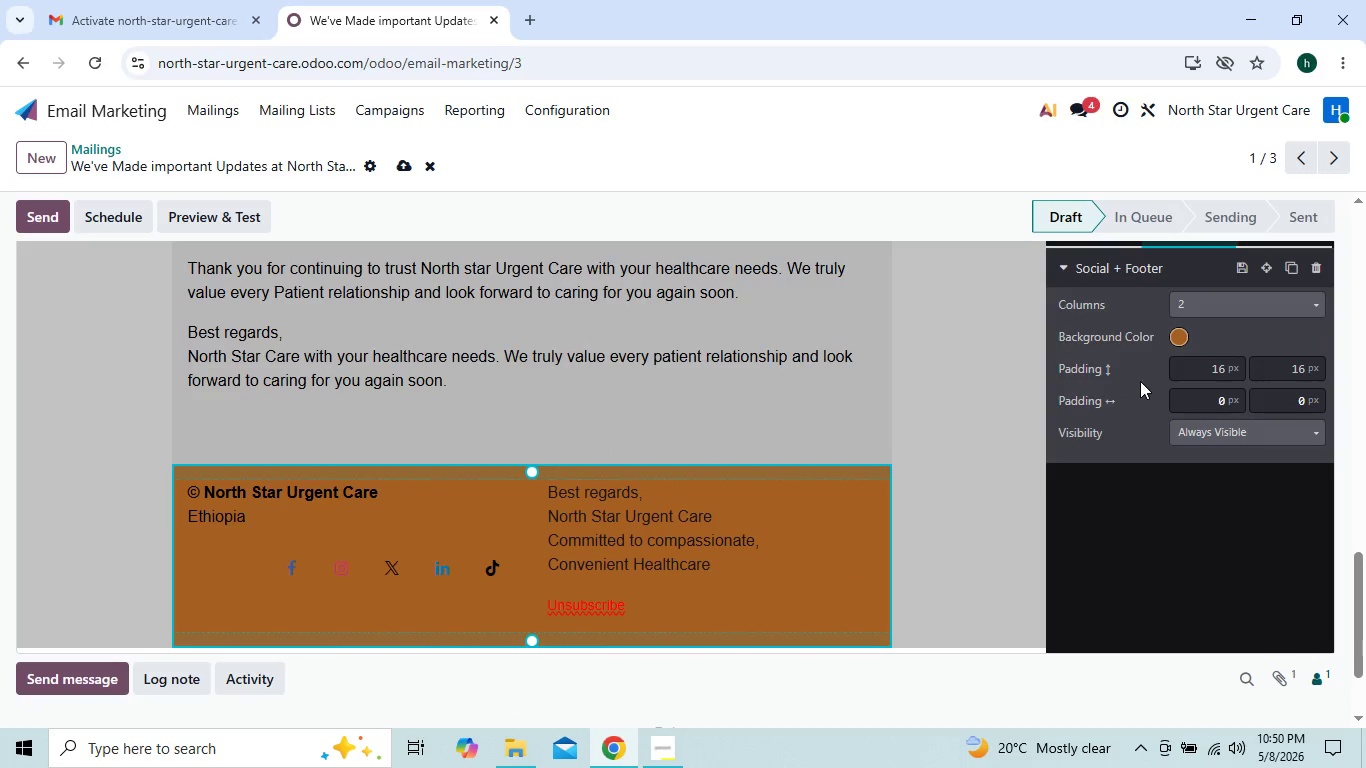 
left_click([1174, 332])
 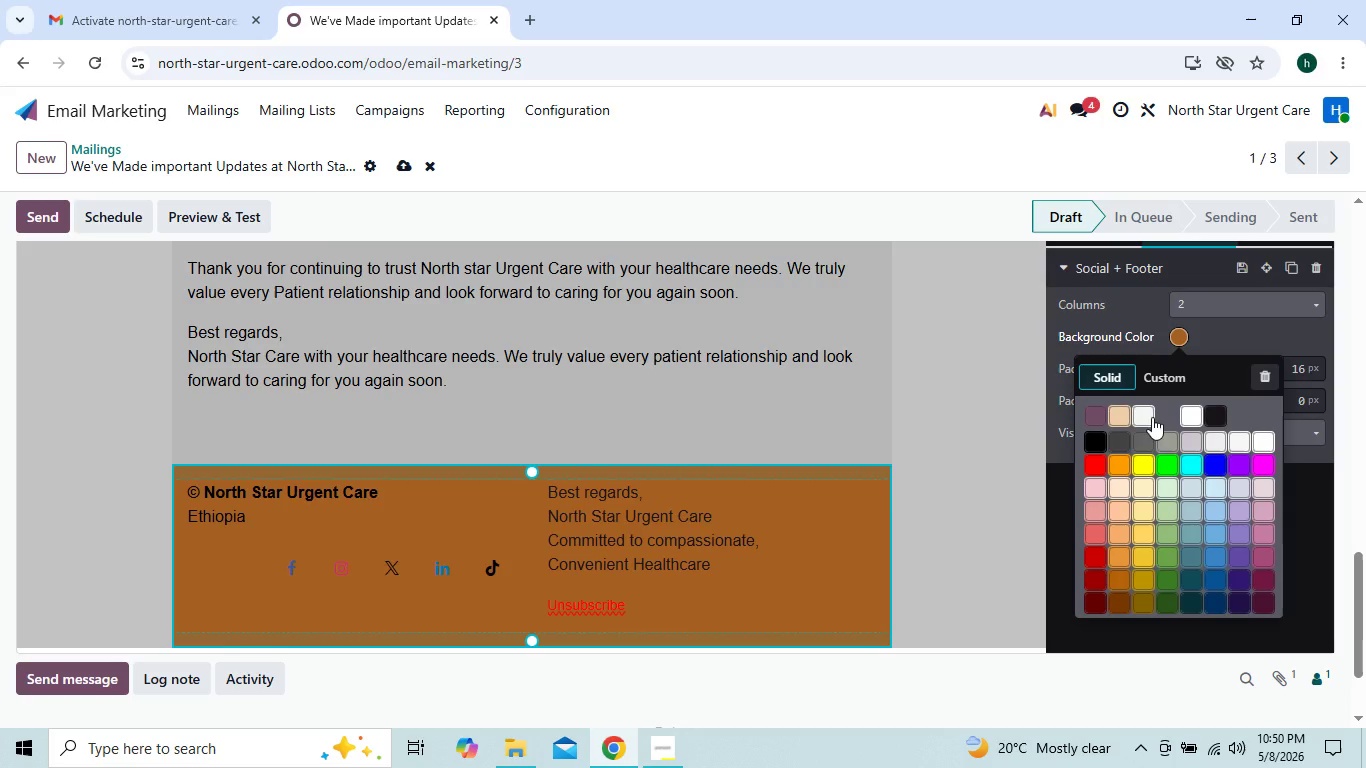 
left_click([1158, 375])
 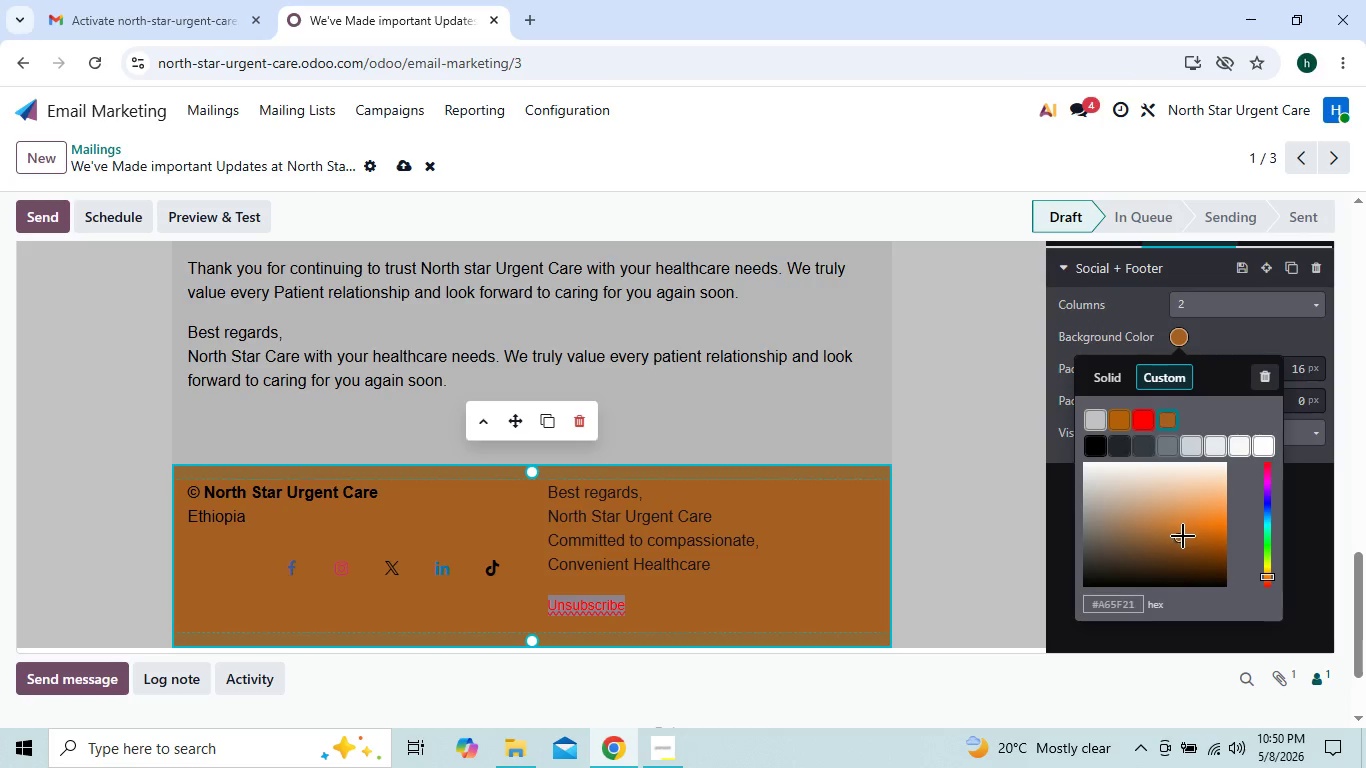 
left_click_drag(start_coordinate=[1181, 536], to_coordinate=[1137, 527])
 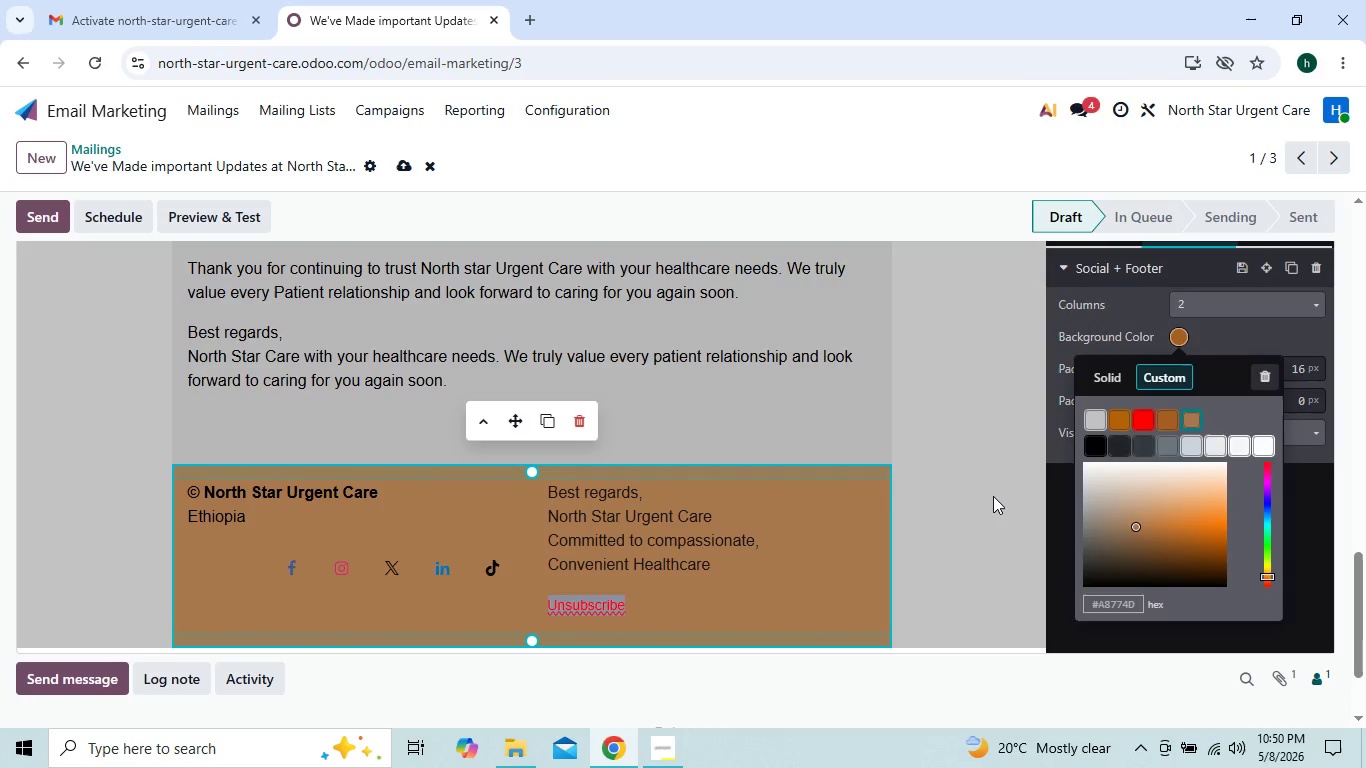 
left_click([993, 496])
 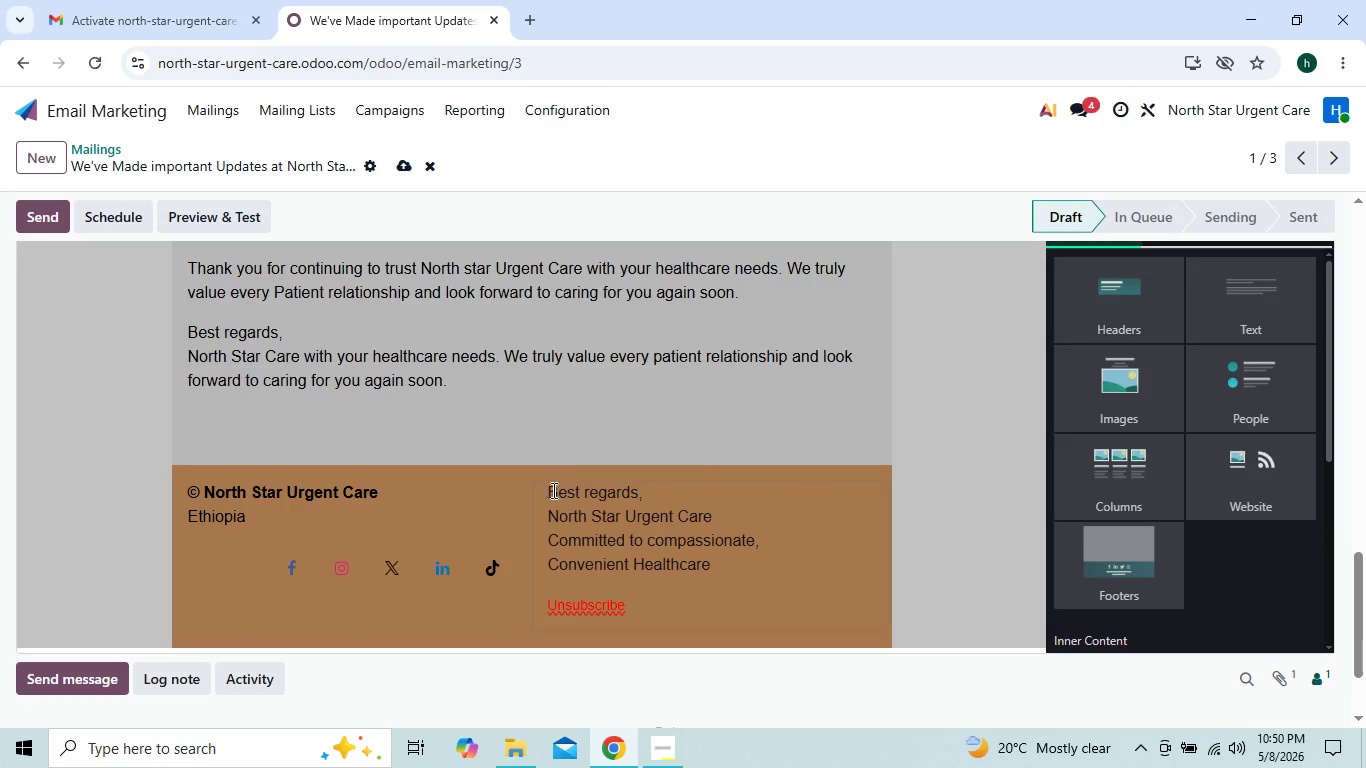 
left_click_drag(start_coordinate=[547, 490], to_coordinate=[712, 566])
 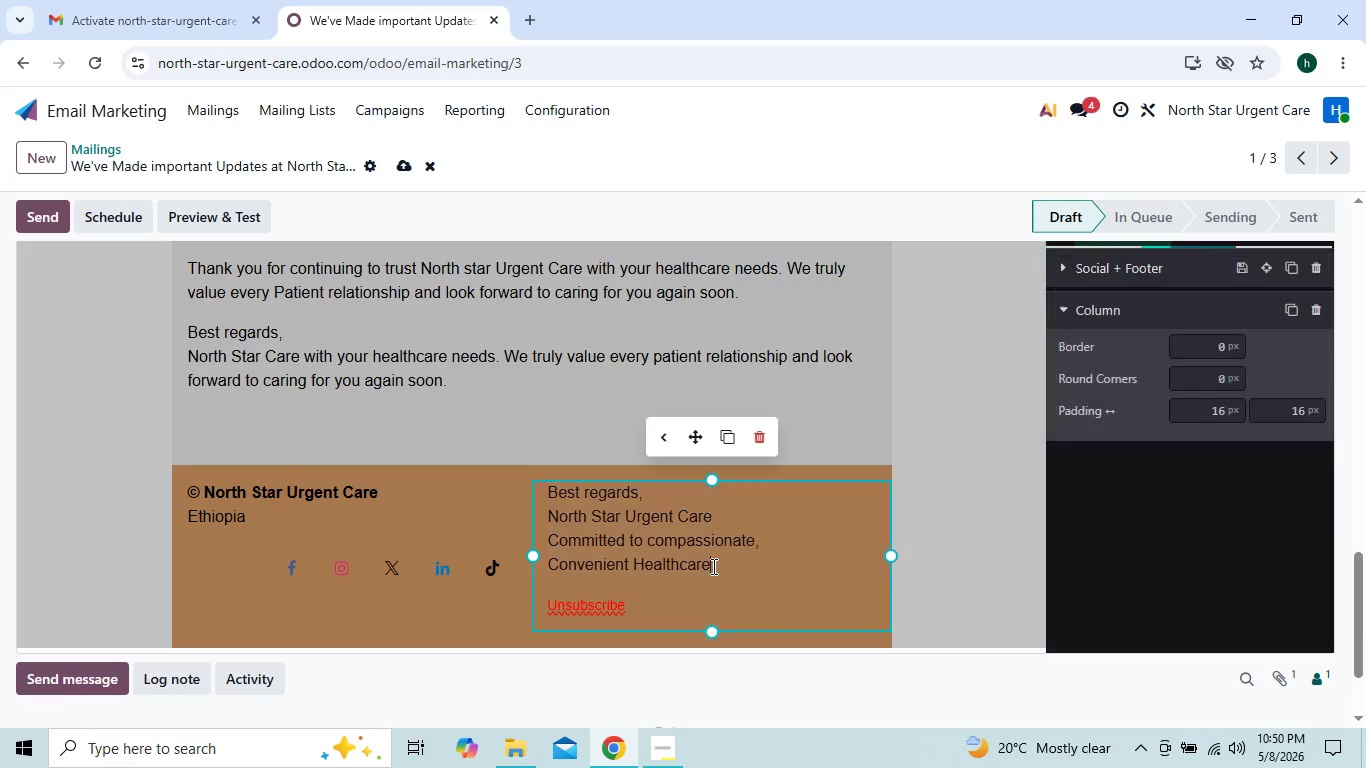 
left_click([712, 566])
 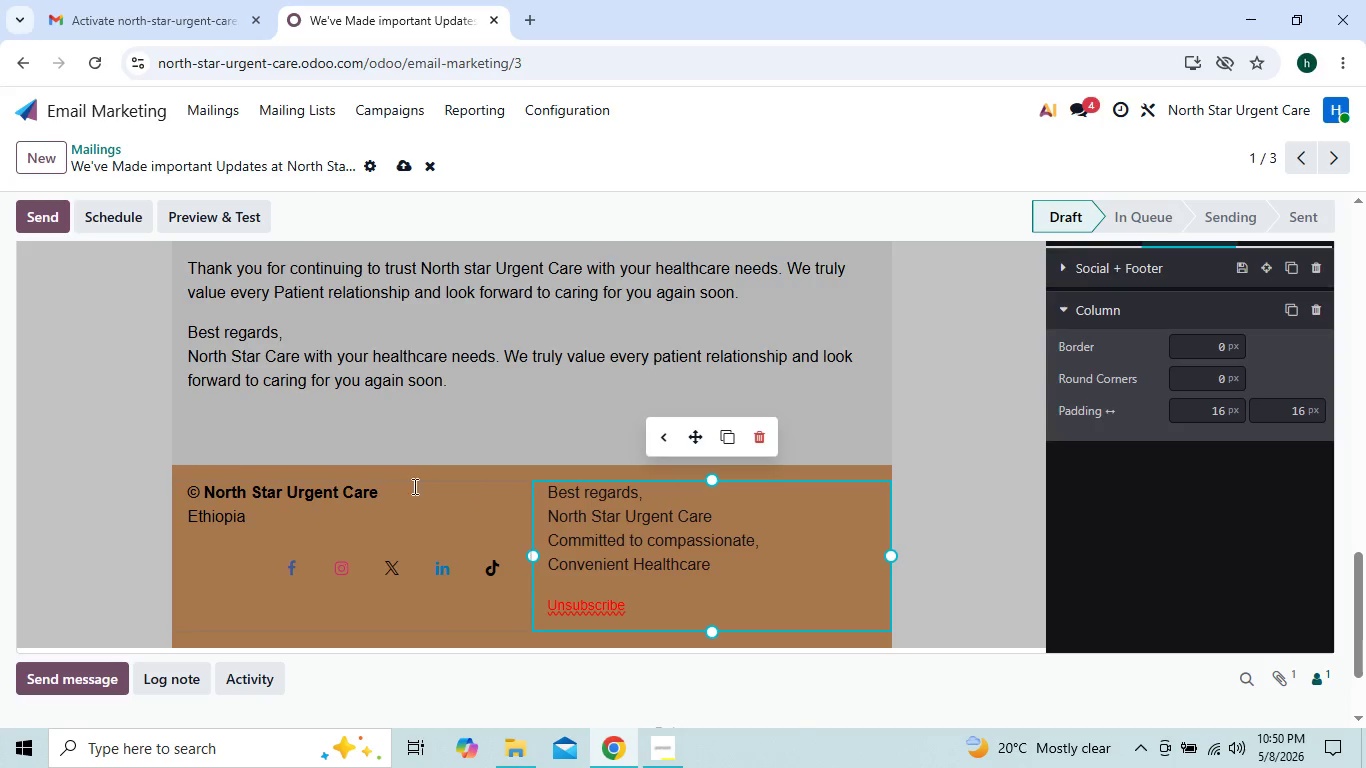 
wait(5.51)
 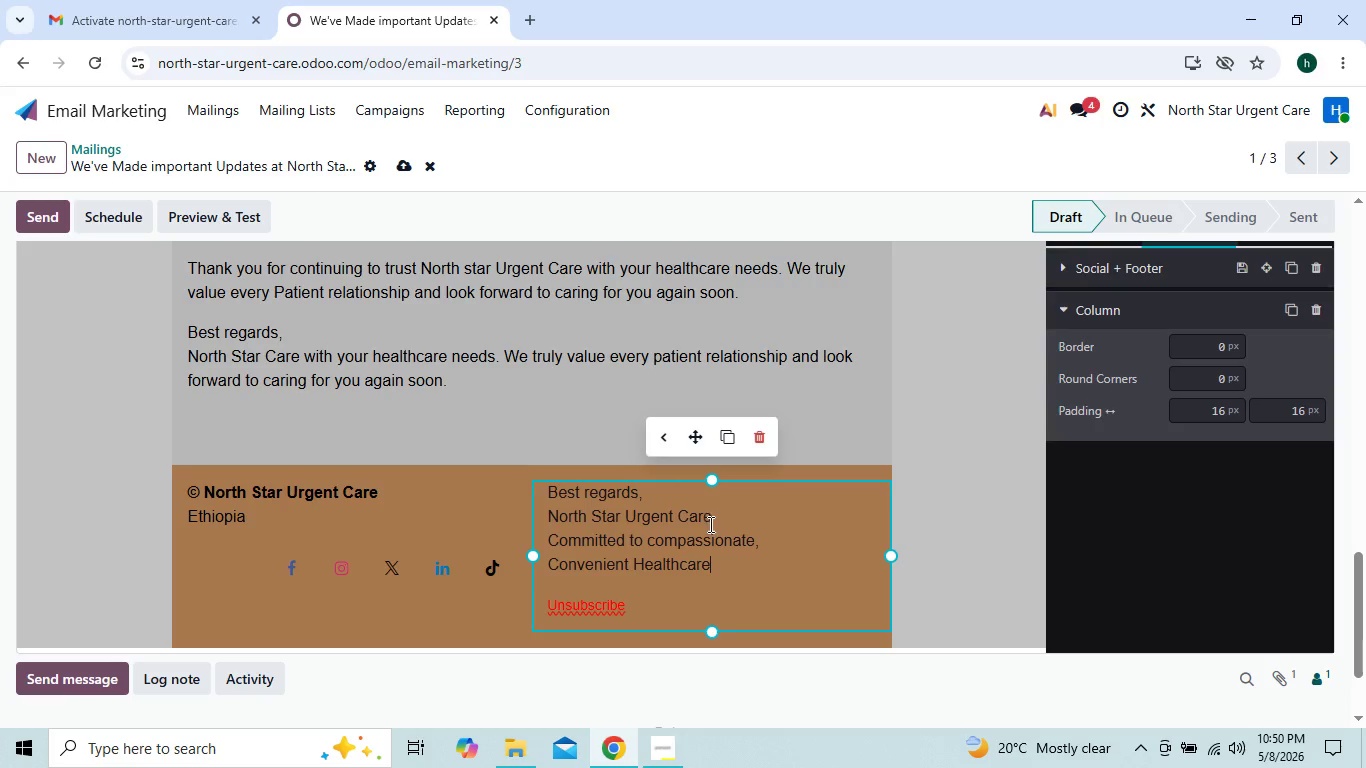 
left_click([952, 388])
 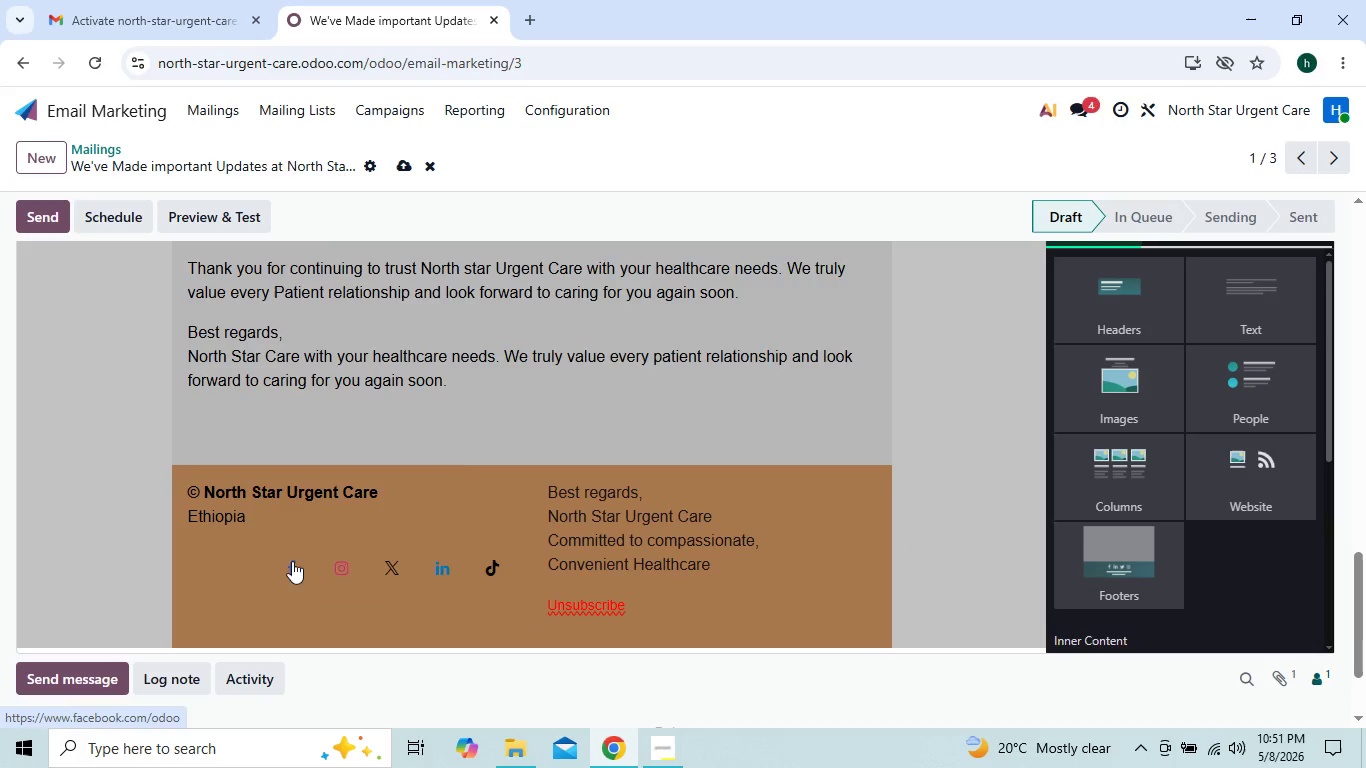 
left_click([303, 561])
 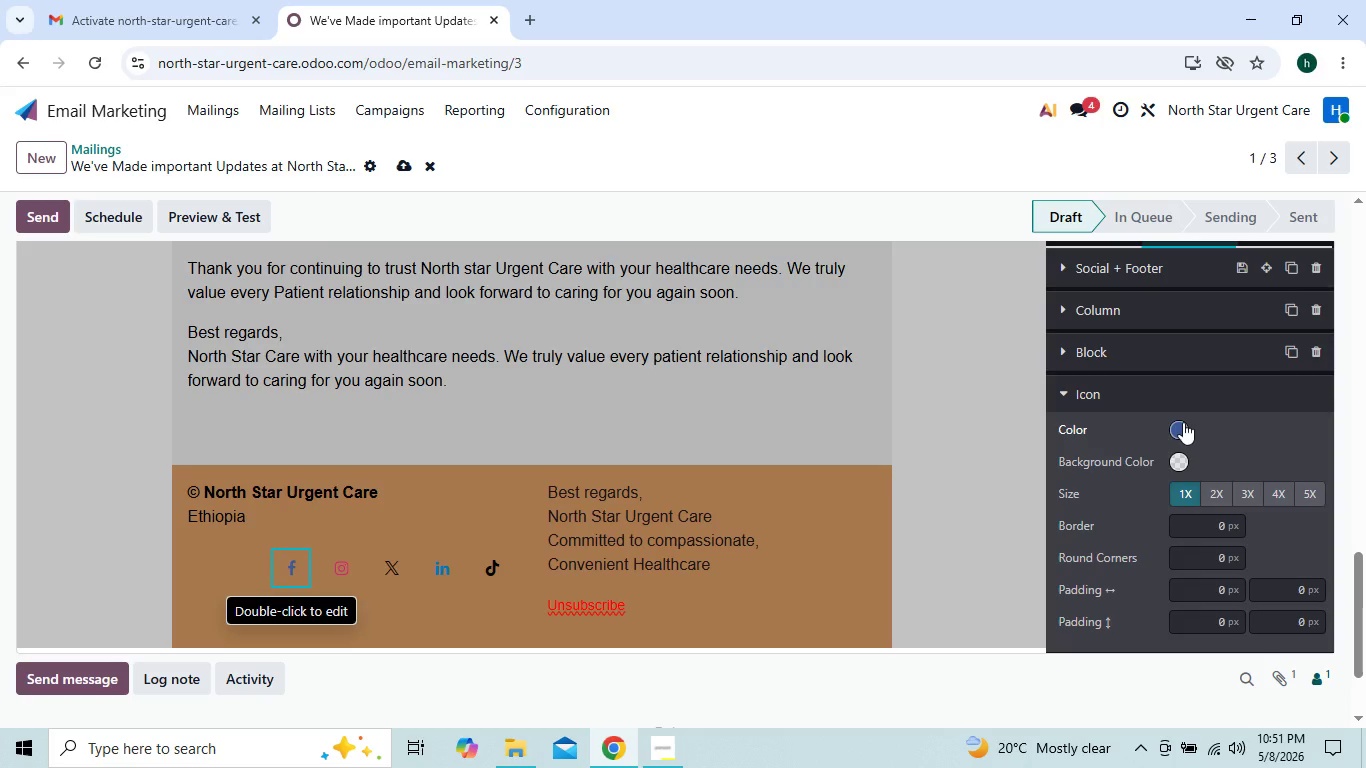 
left_click([1176, 424])
 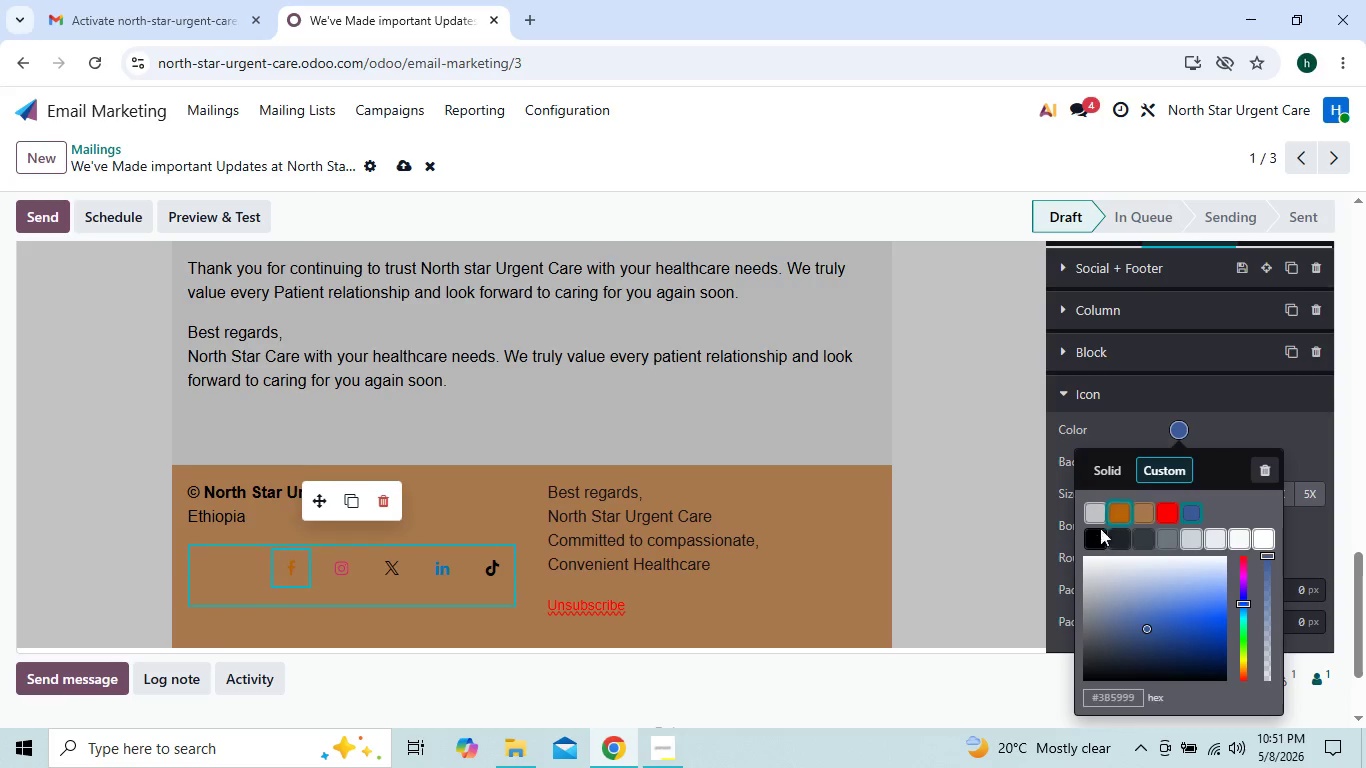 
left_click([1095, 534])
 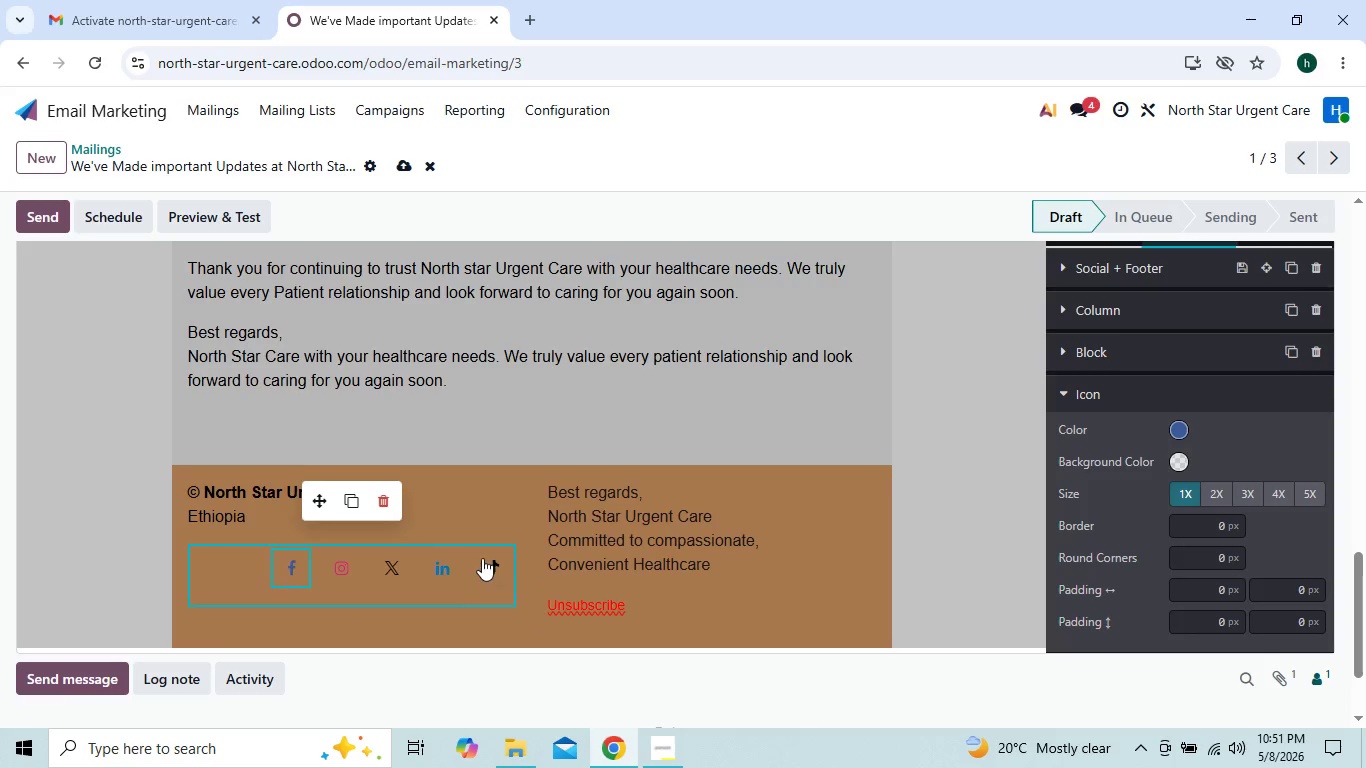 
left_click([438, 566])
 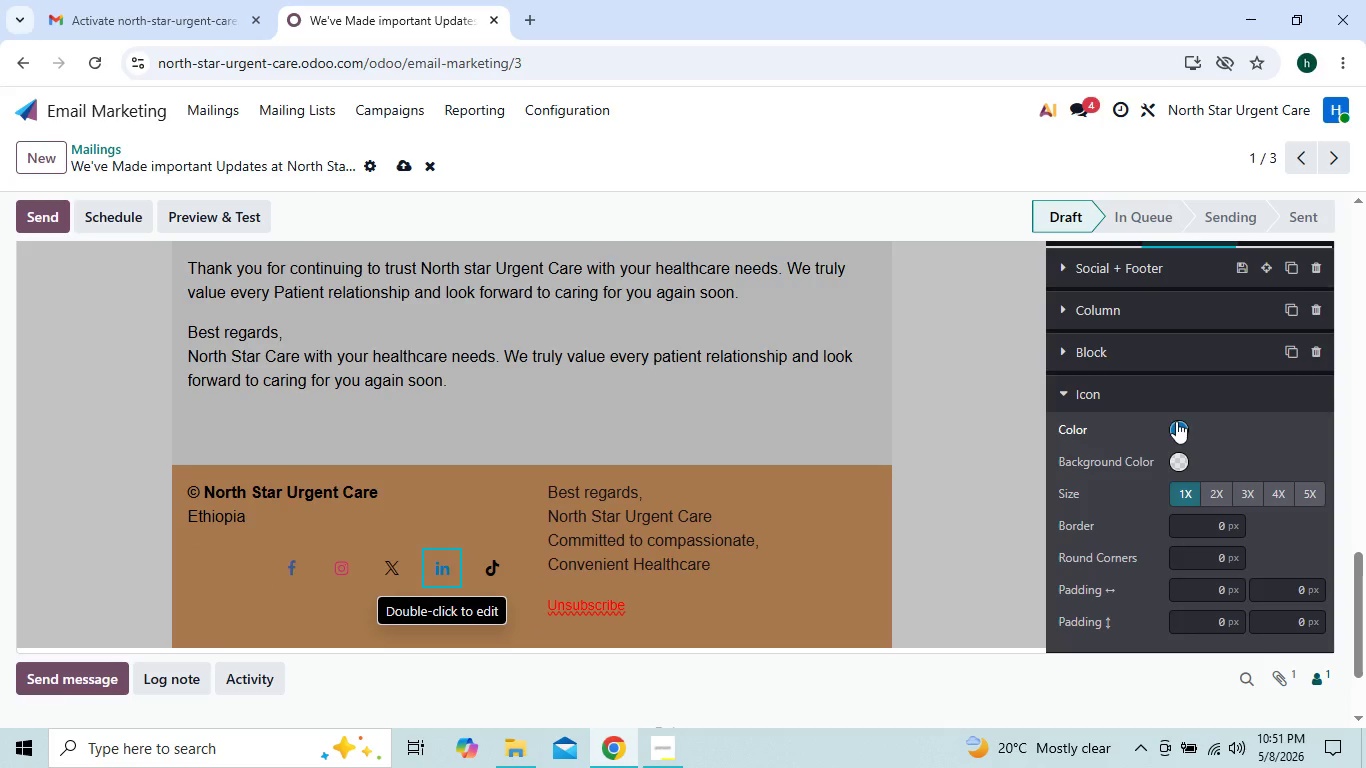 
left_click([1187, 427])
 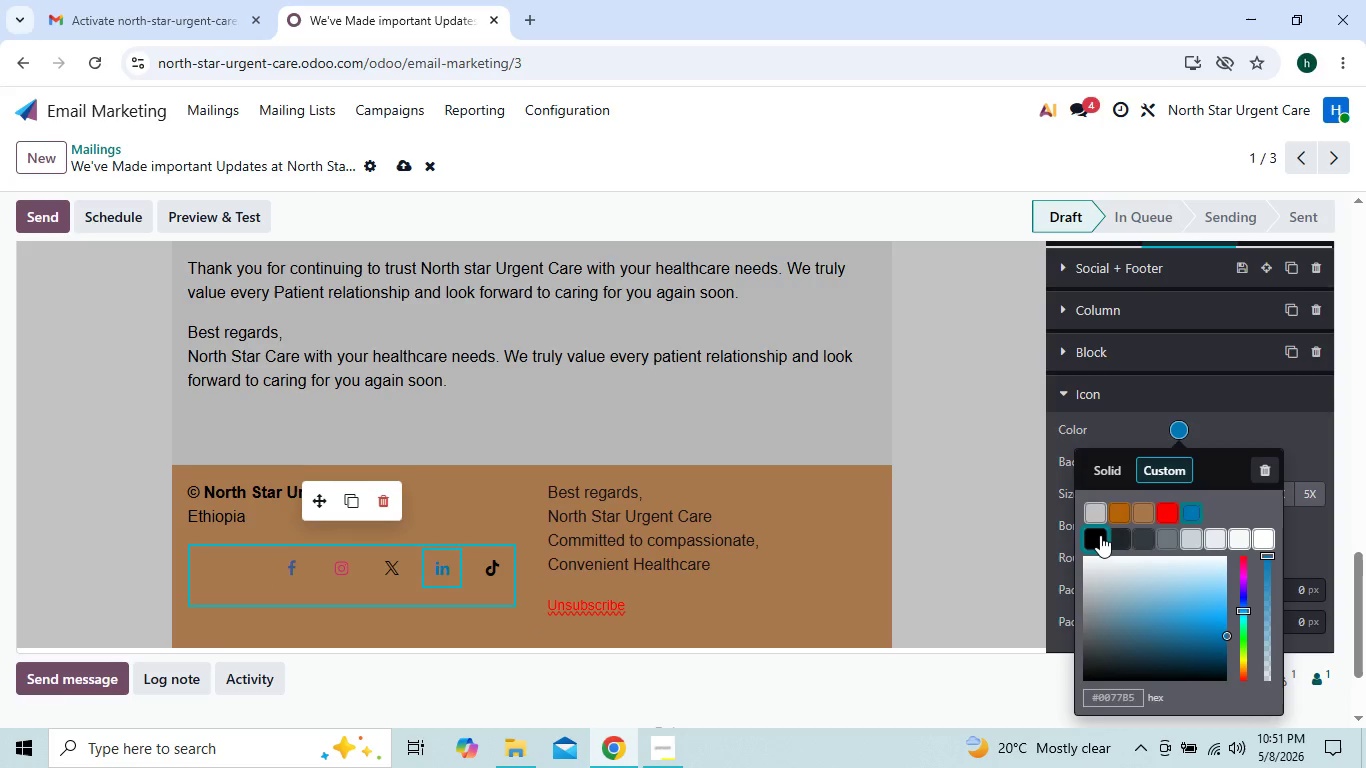 
left_click([1099, 535])
 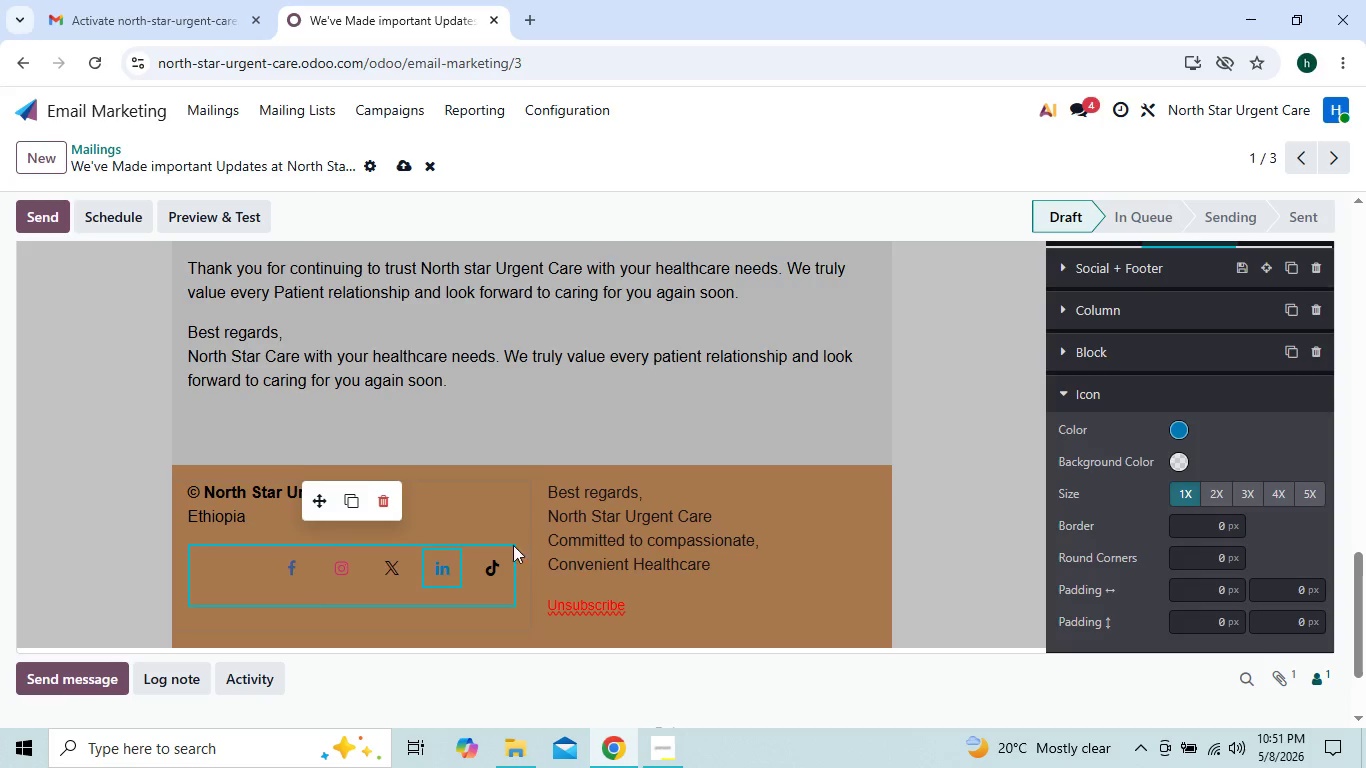 
left_click([437, 570])
 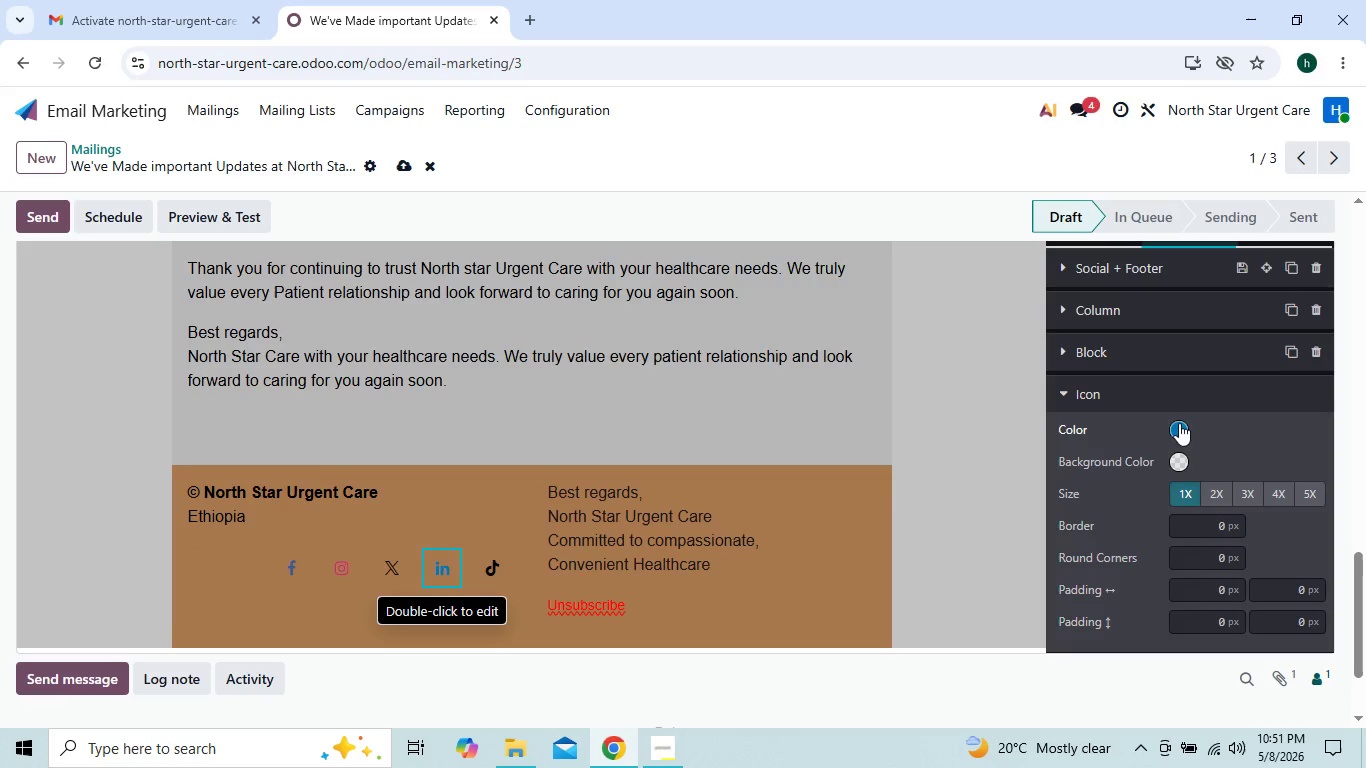 
left_click([1179, 429])
 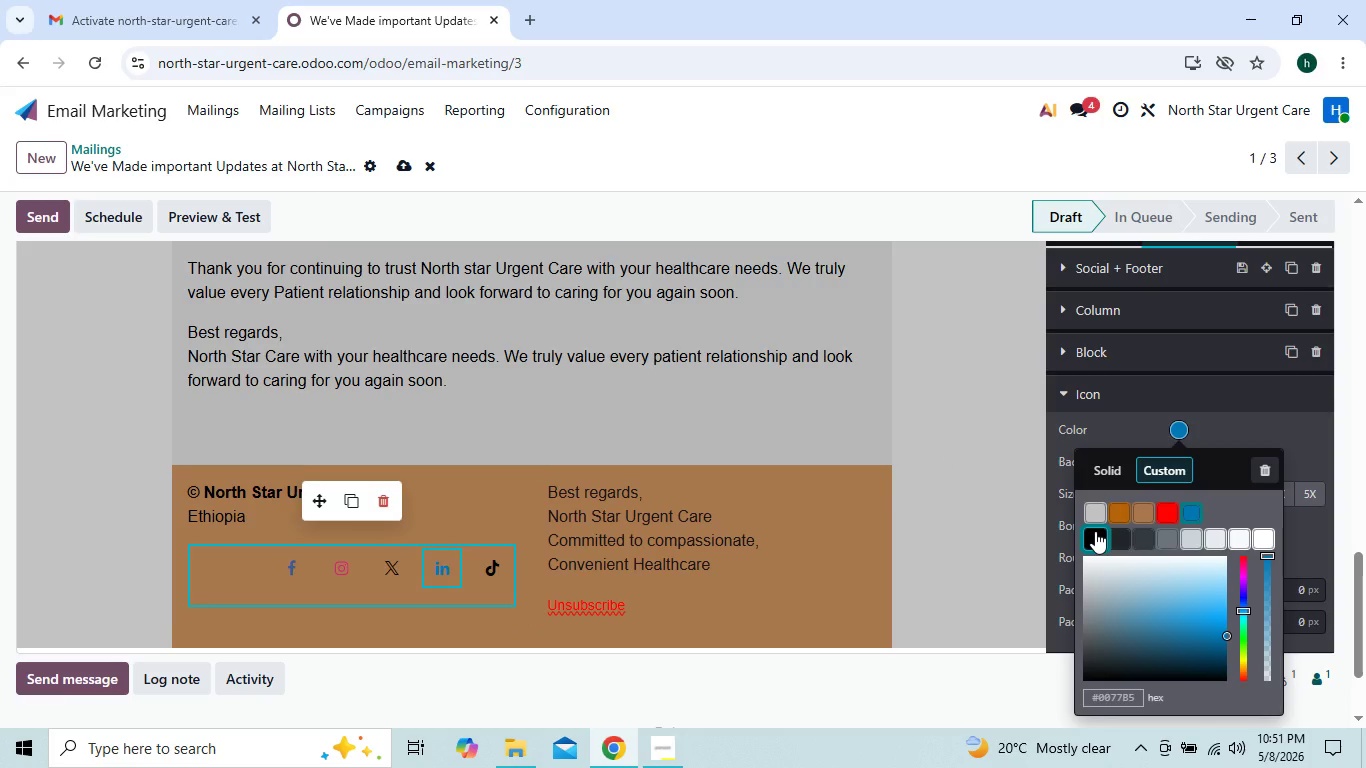 
wait(9.22)
 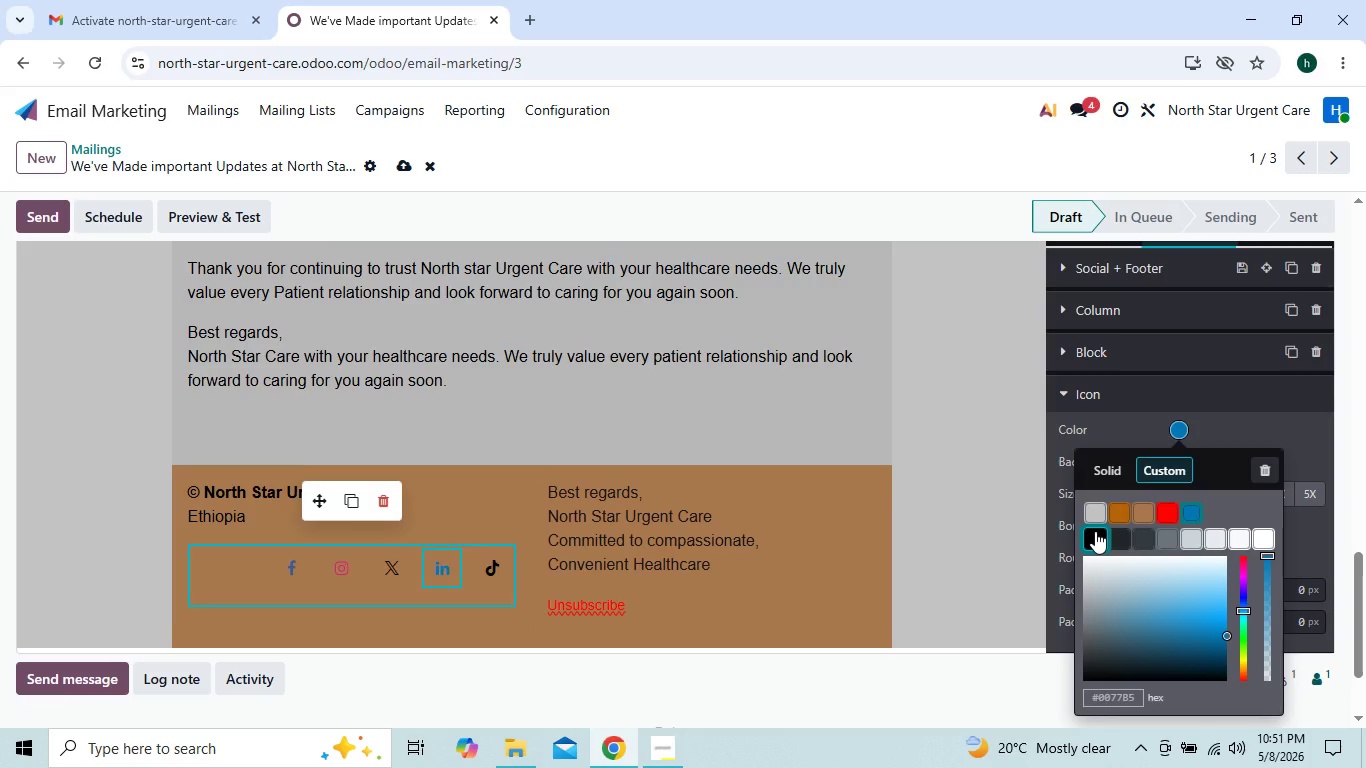 
left_click([339, 563])
 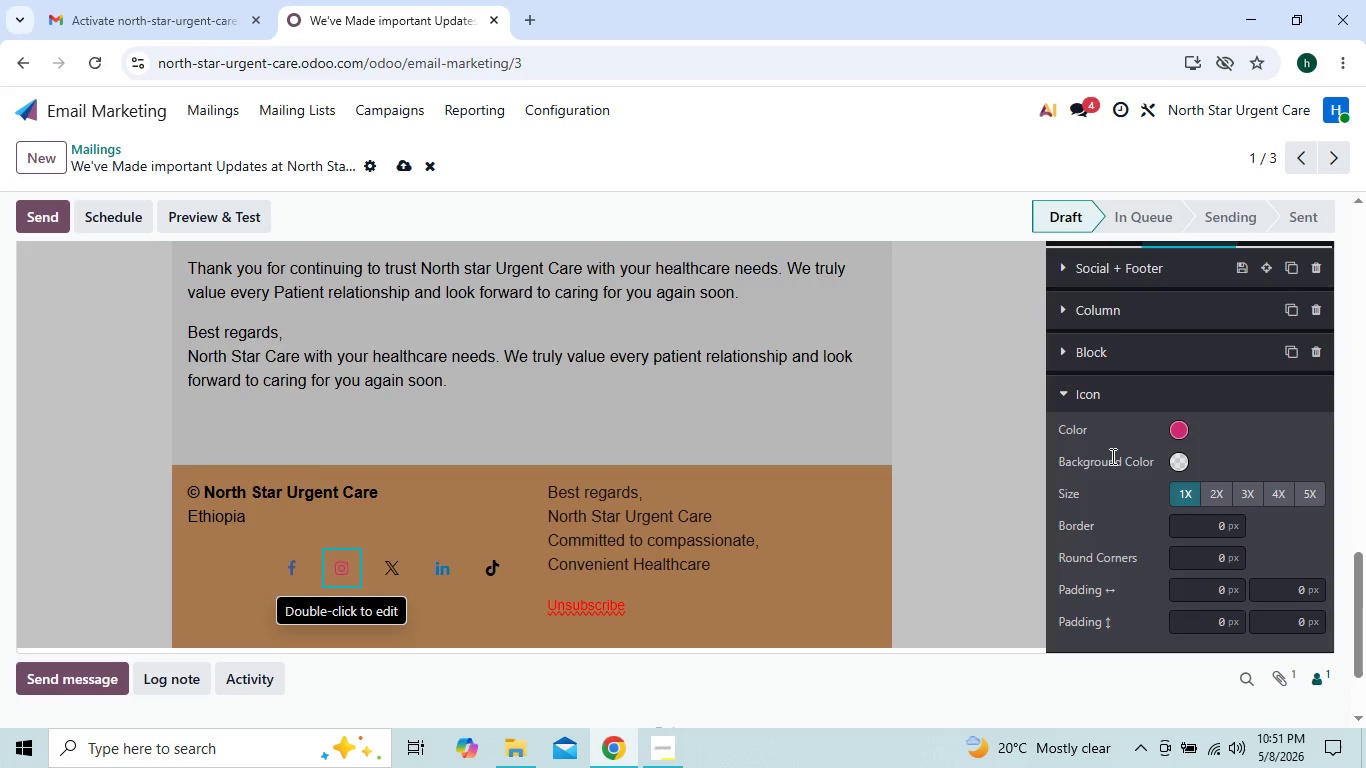 
left_click([1179, 429])
 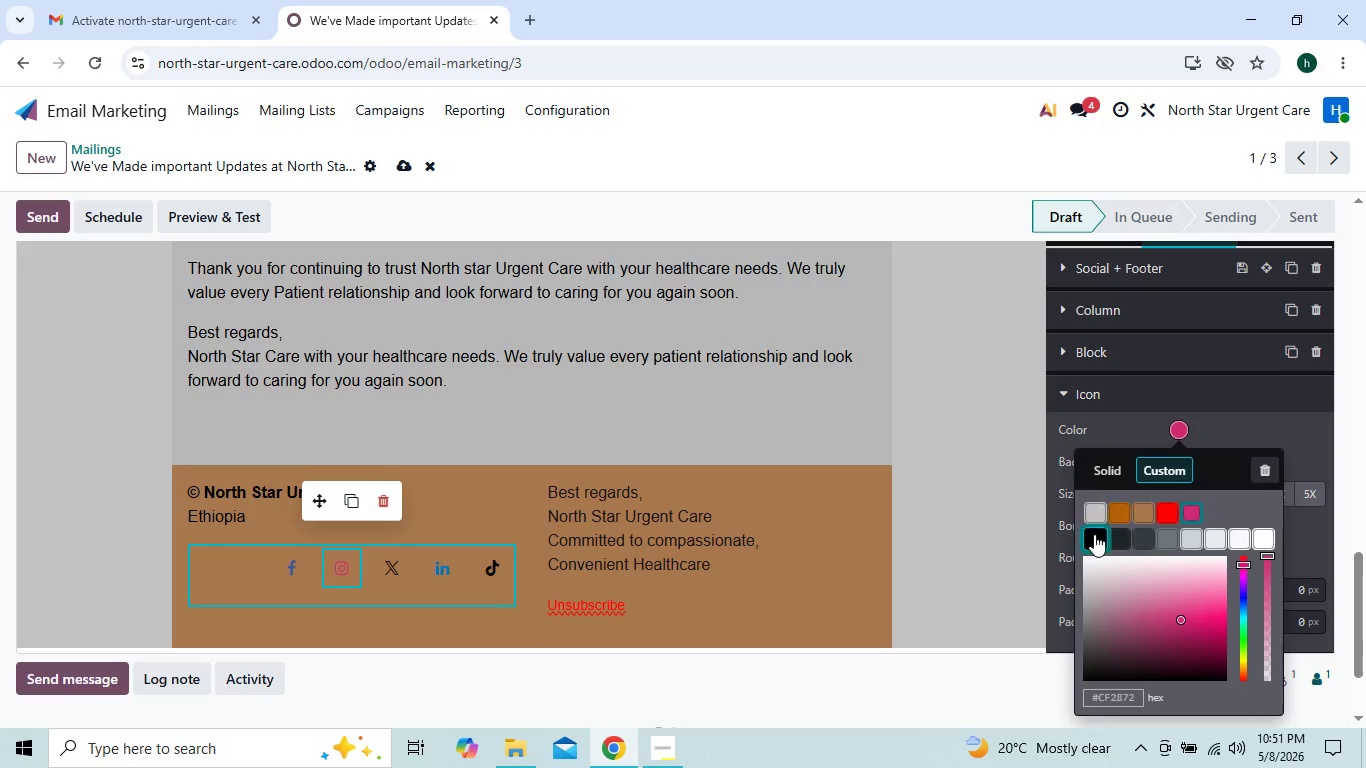 
left_click([1094, 534])
 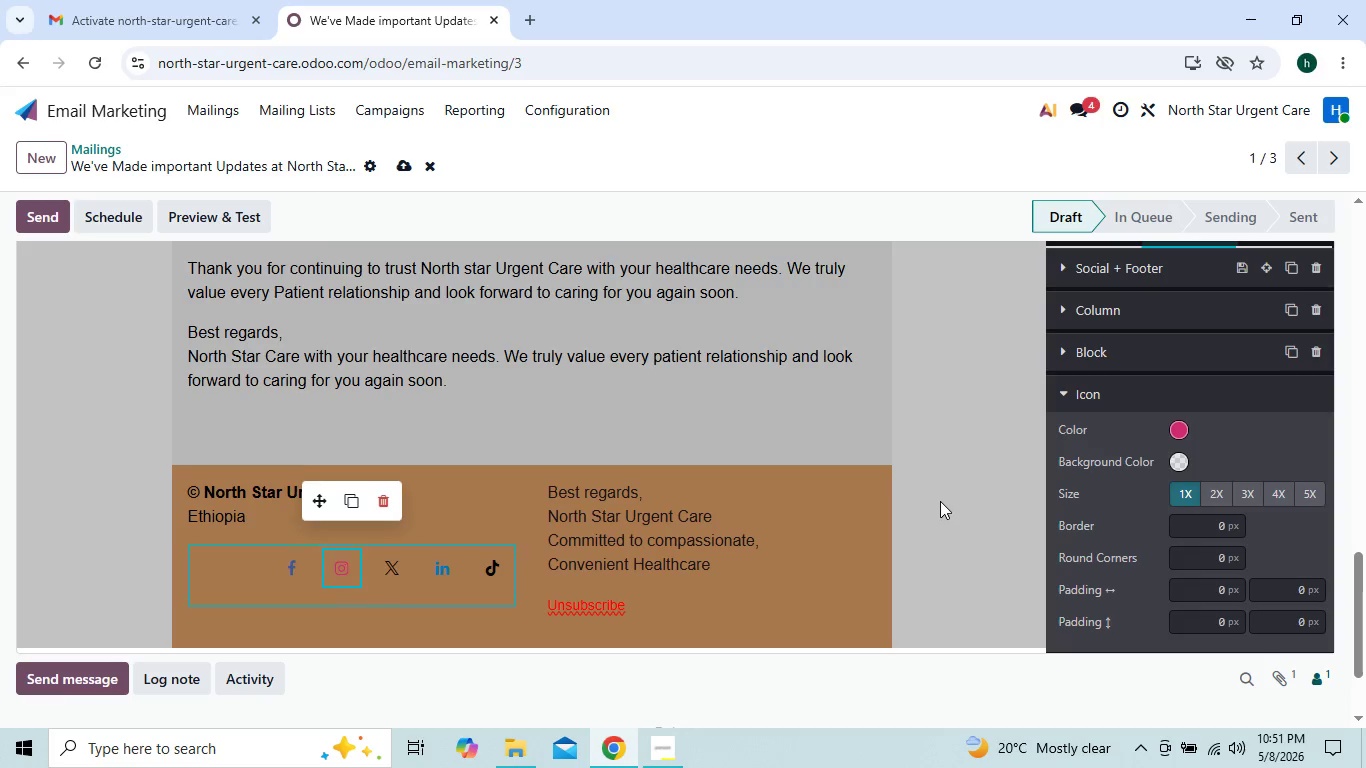 
left_click([966, 490])
 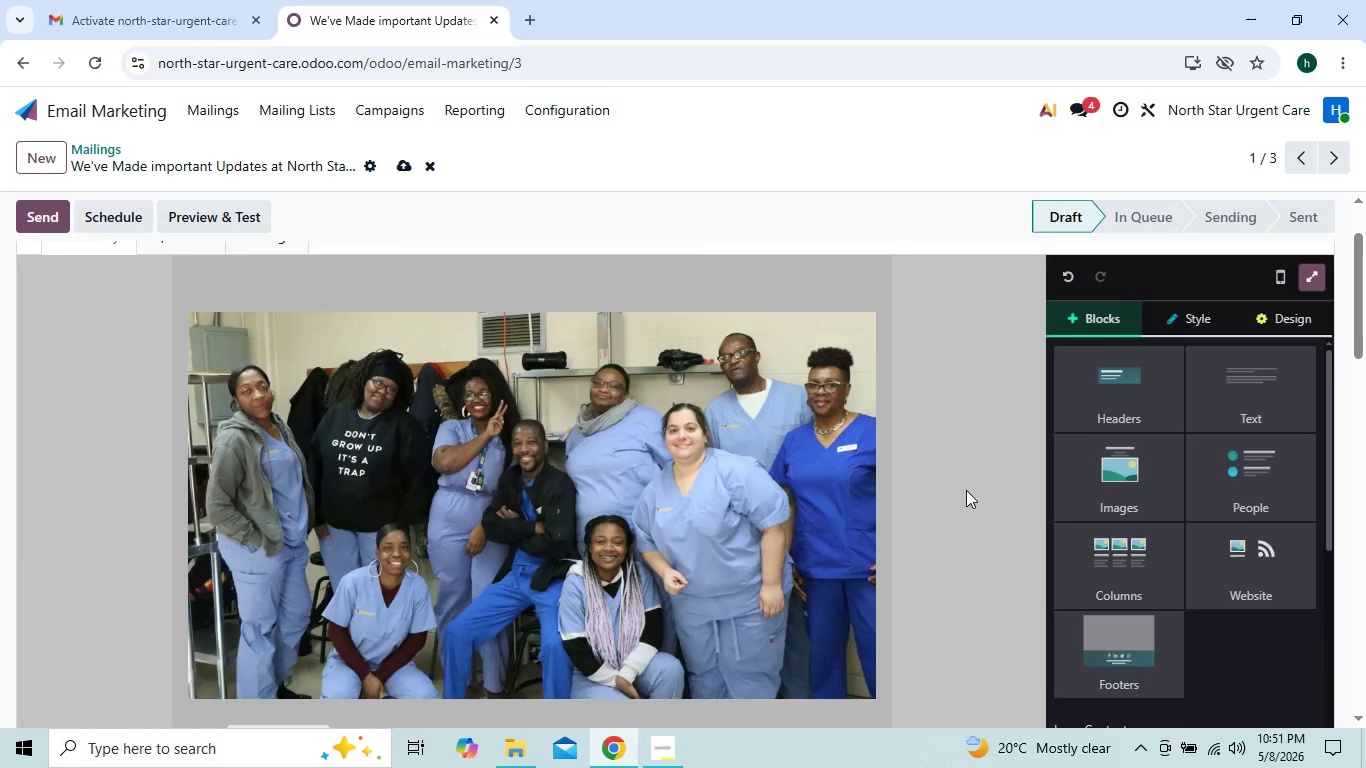 
wait(10.44)
 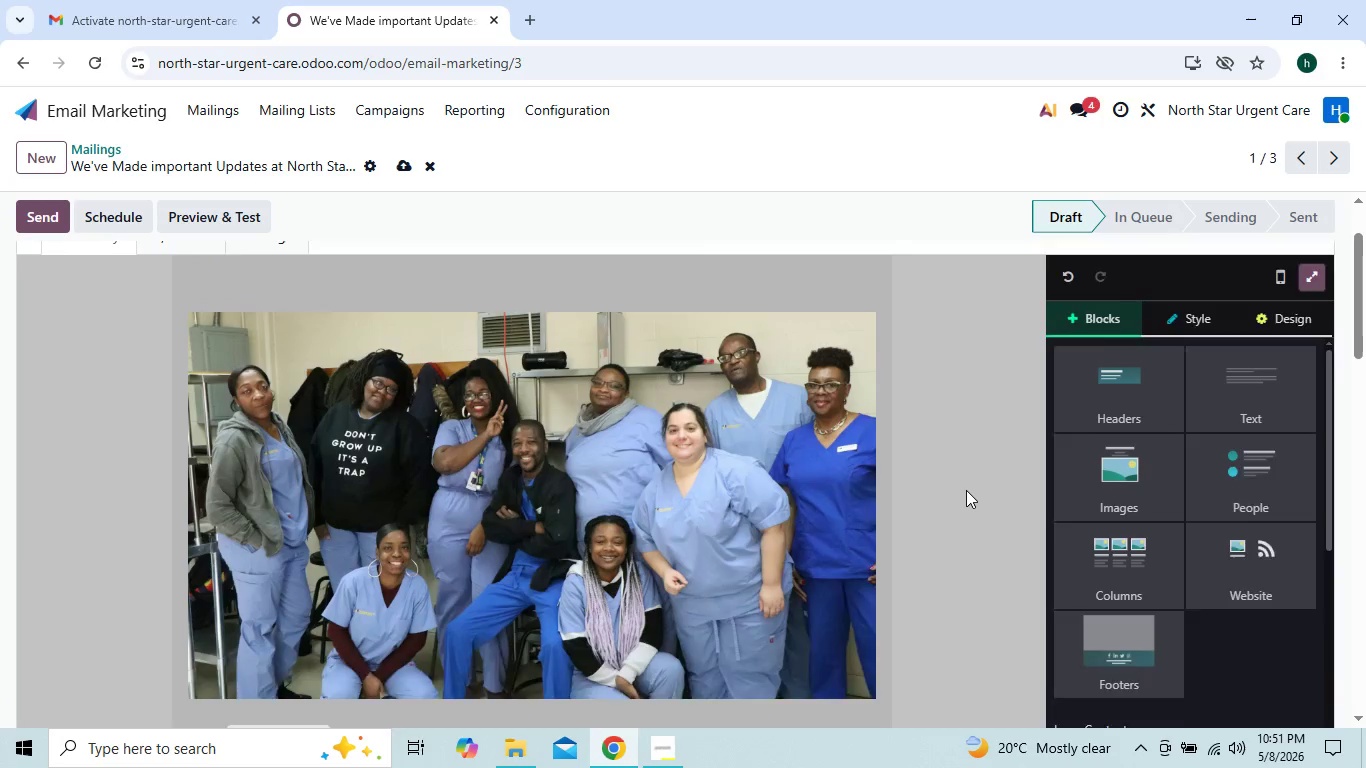 
left_click([409, 165])
 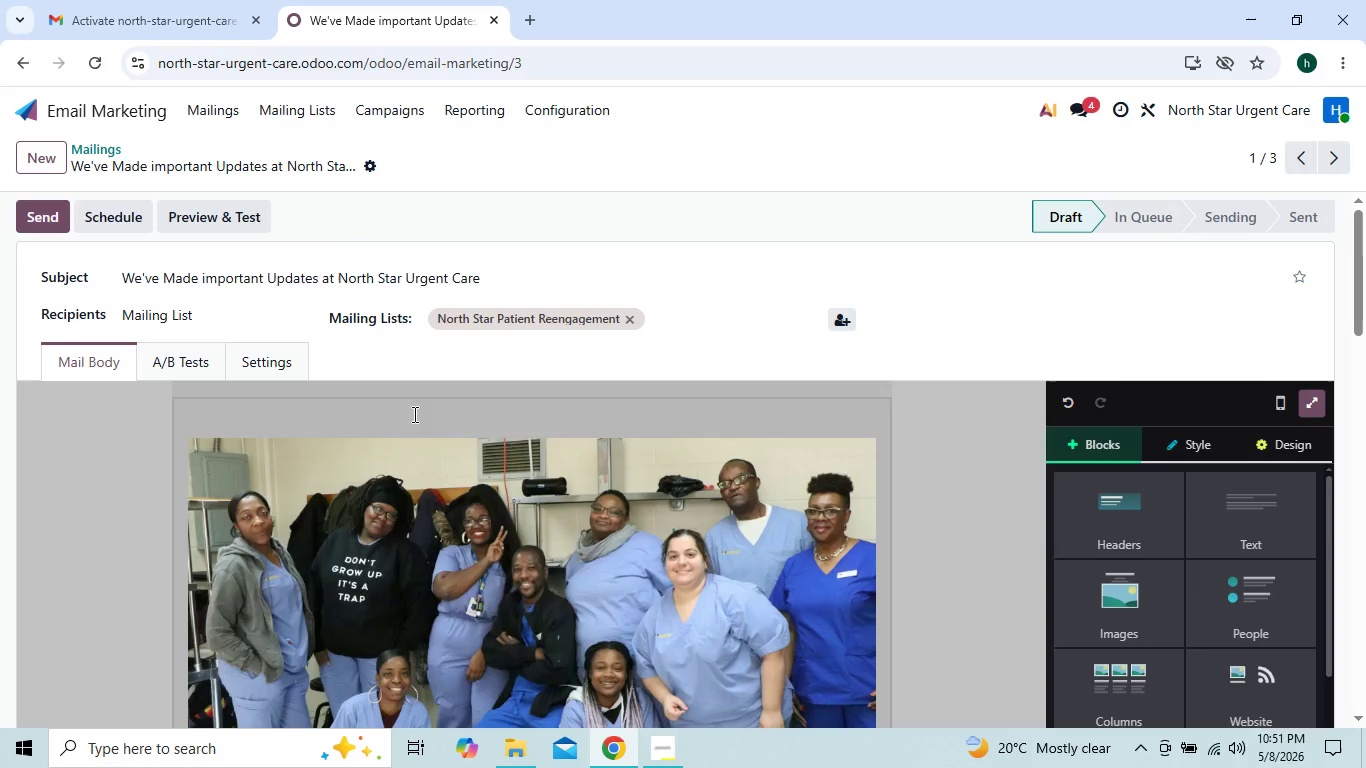 
left_click([512, 740])
 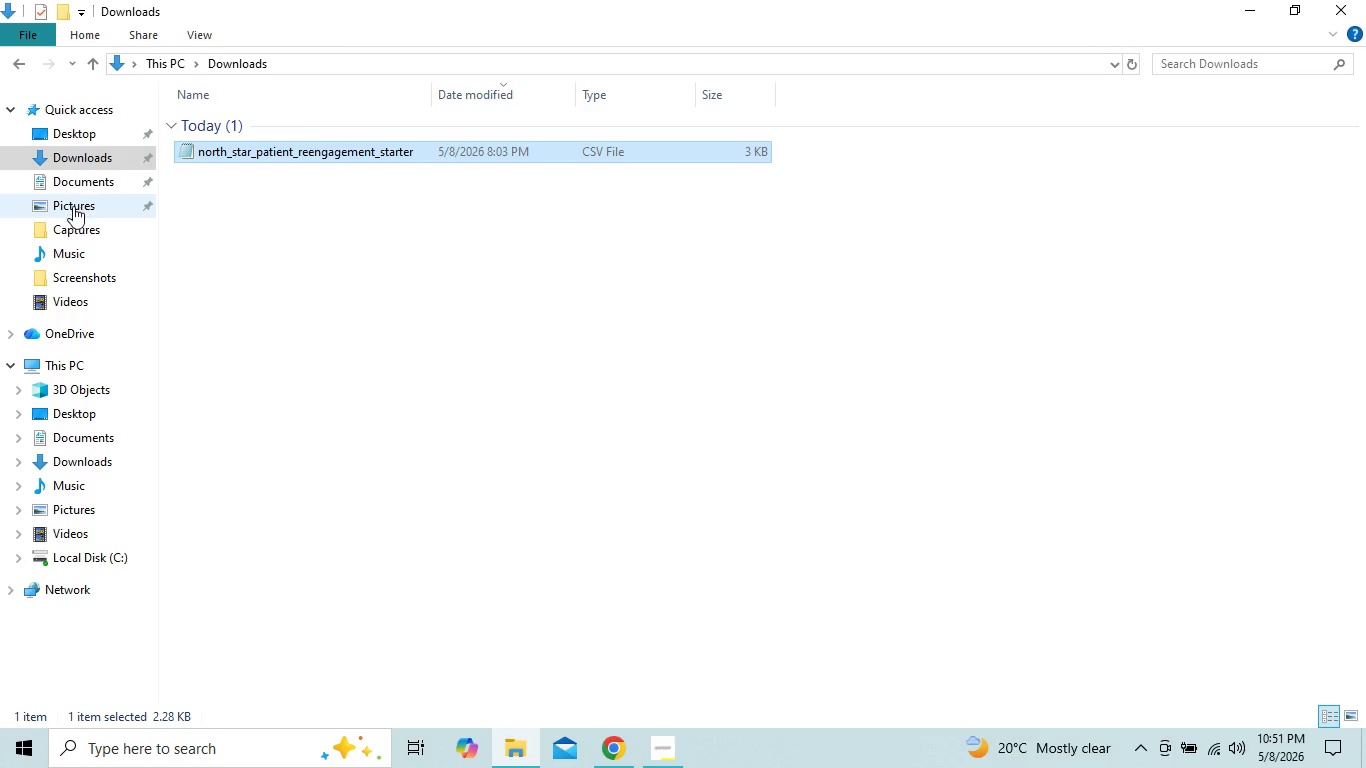 
left_click([74, 202])
 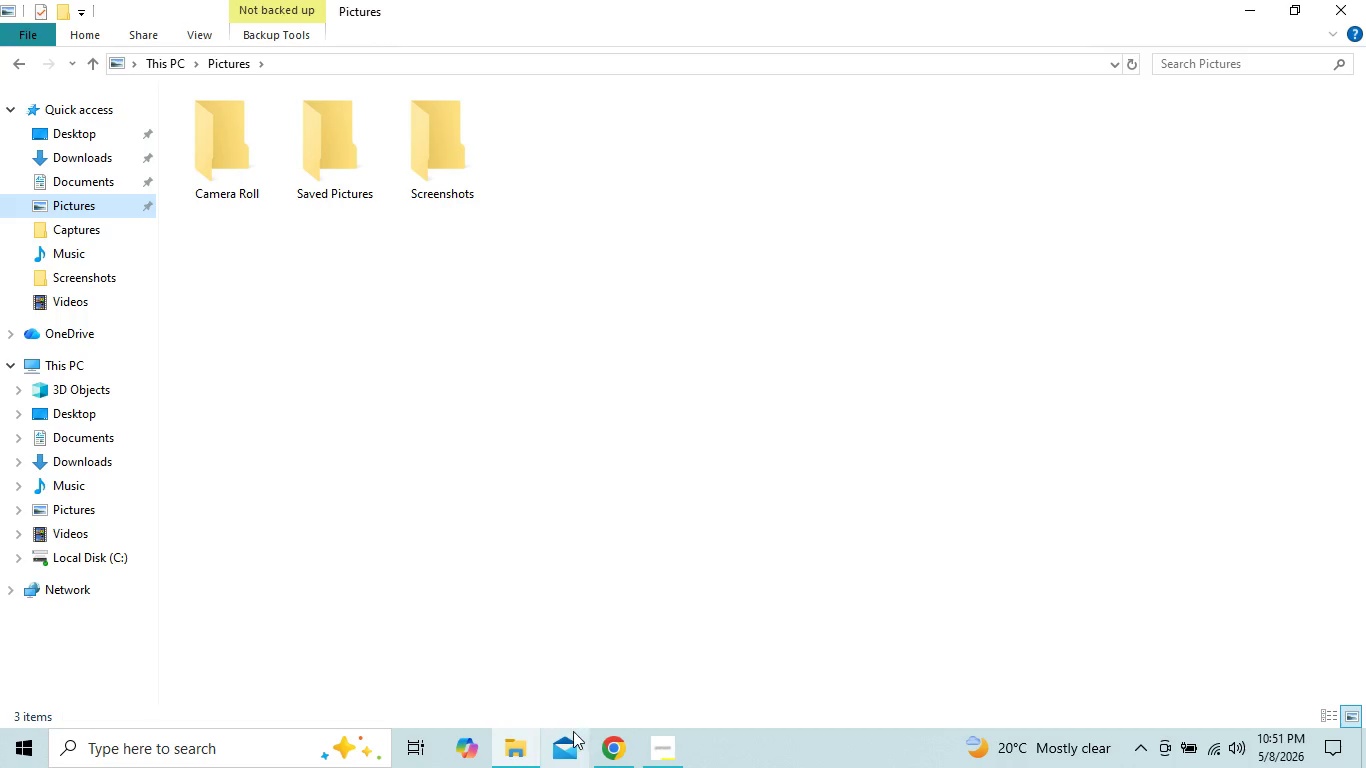 
left_click([621, 744])
 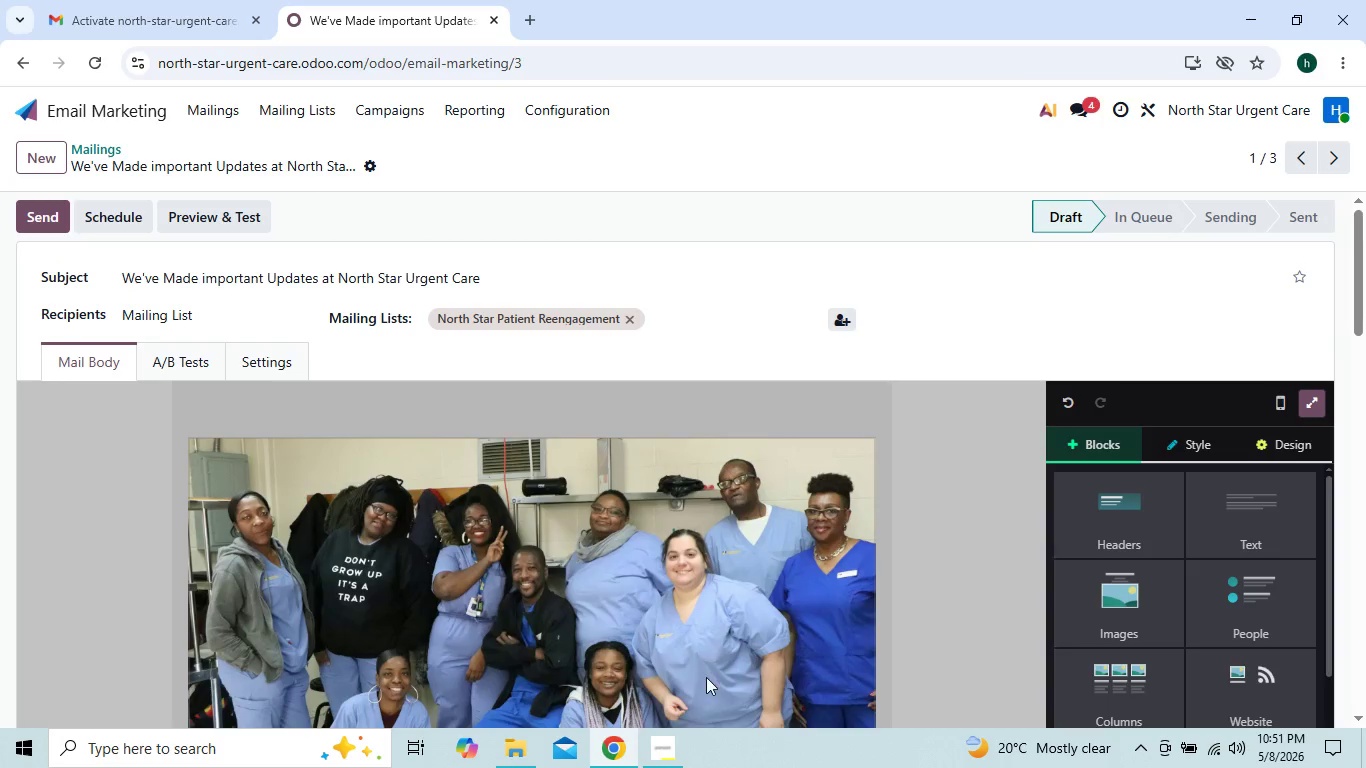 
left_click([661, 751])